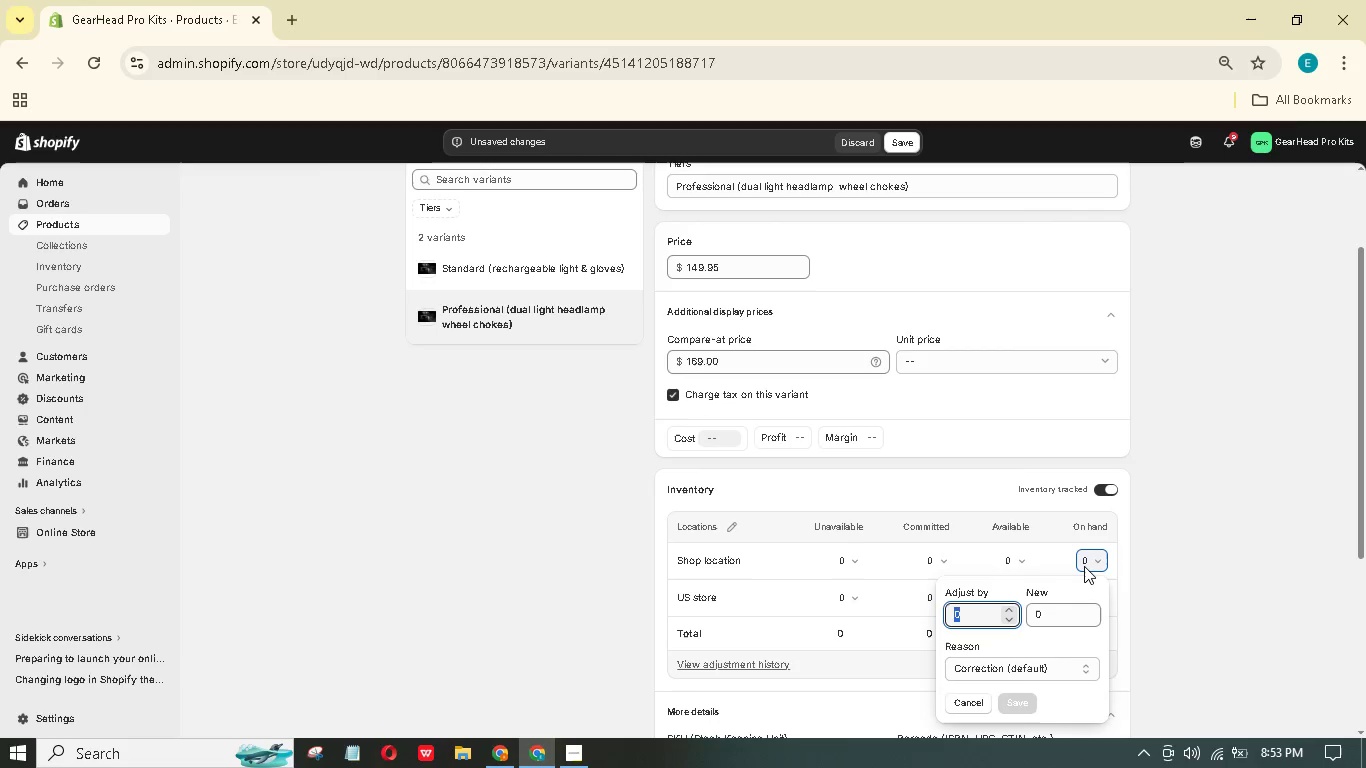 
key(Numpad1)
 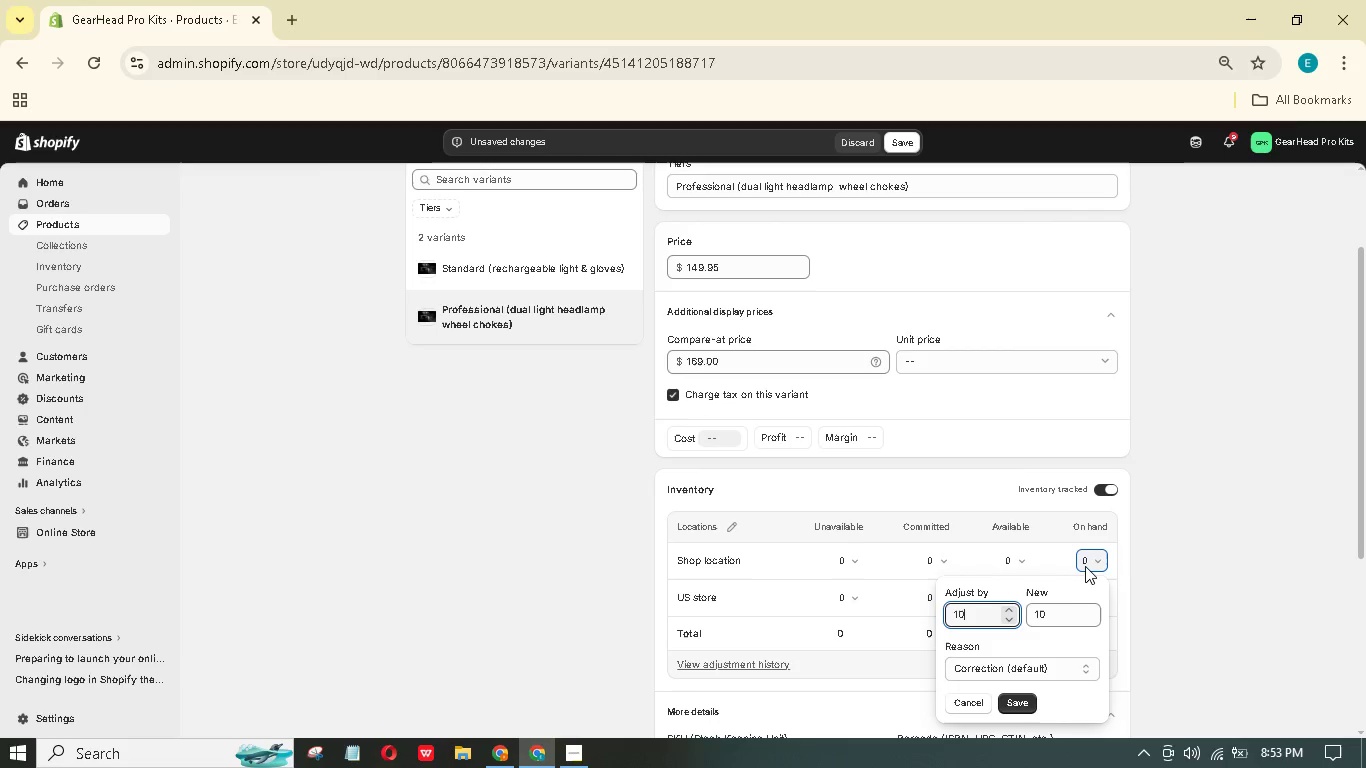 
key(Numpad0)
 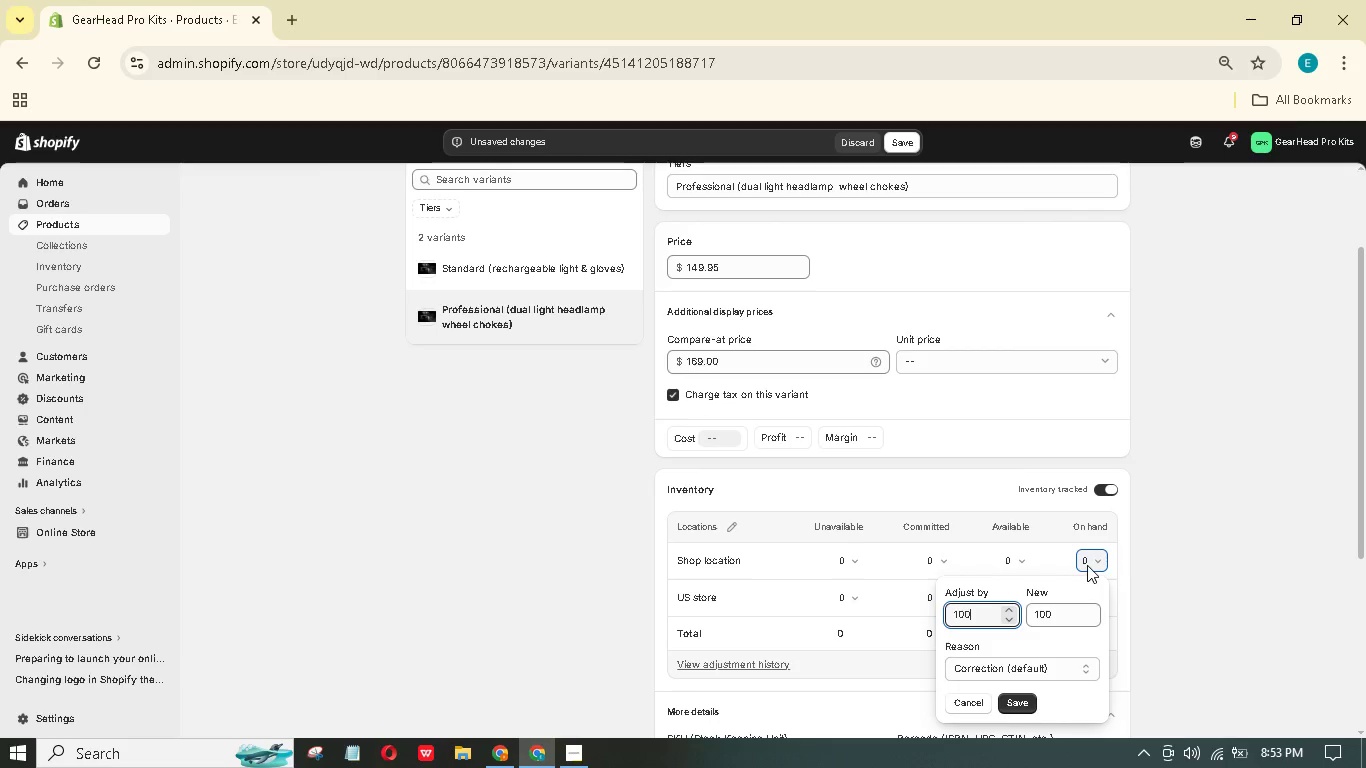 
key(Numpad0)
 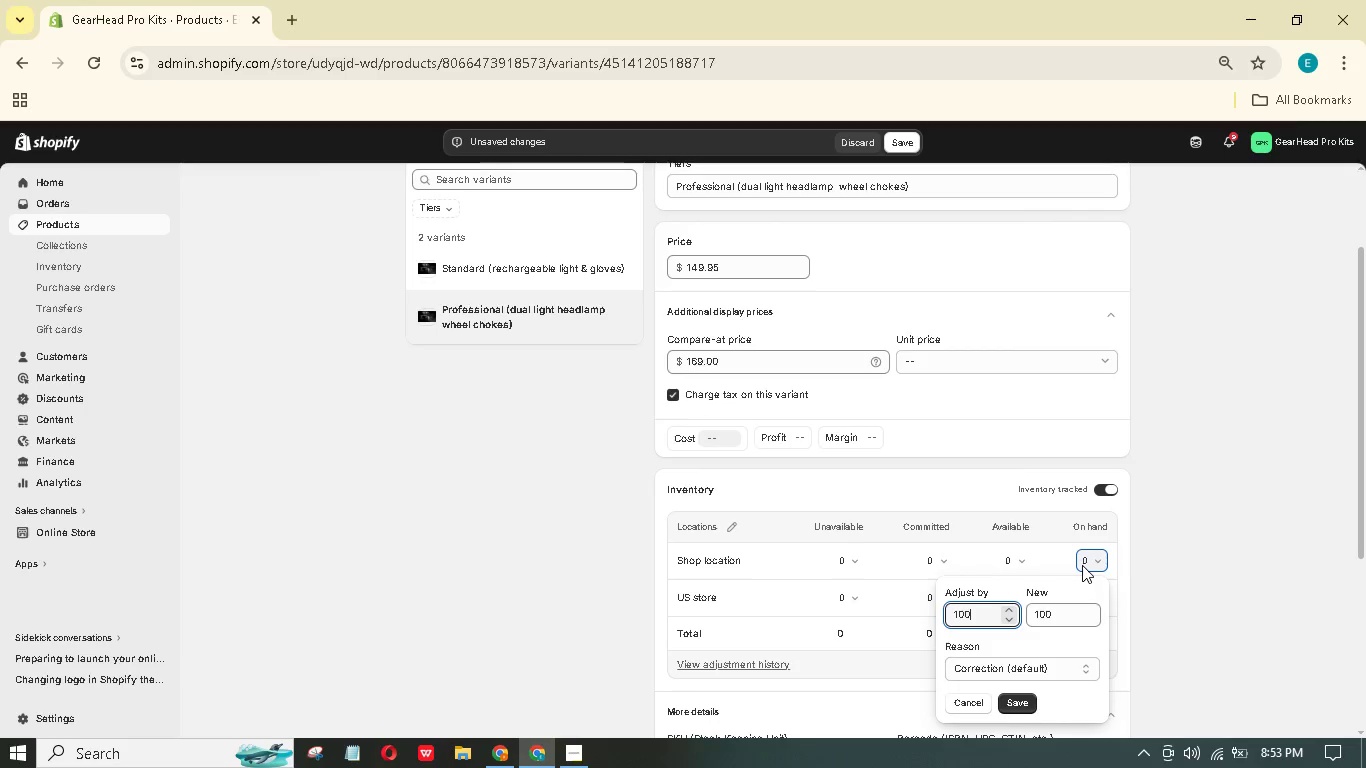 
key(NumpadEnter)
 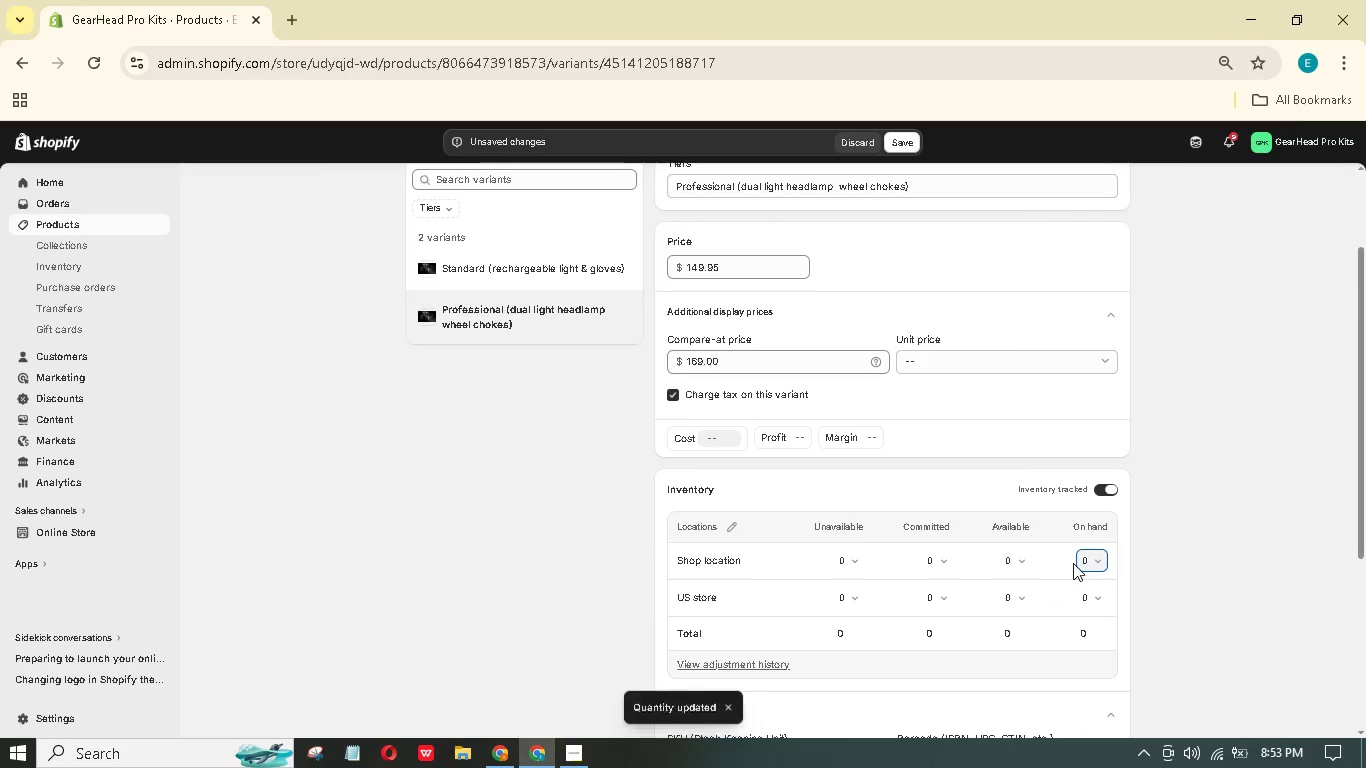 
scroll: coordinate [730, 520], scroll_direction: down, amount: 8.0
 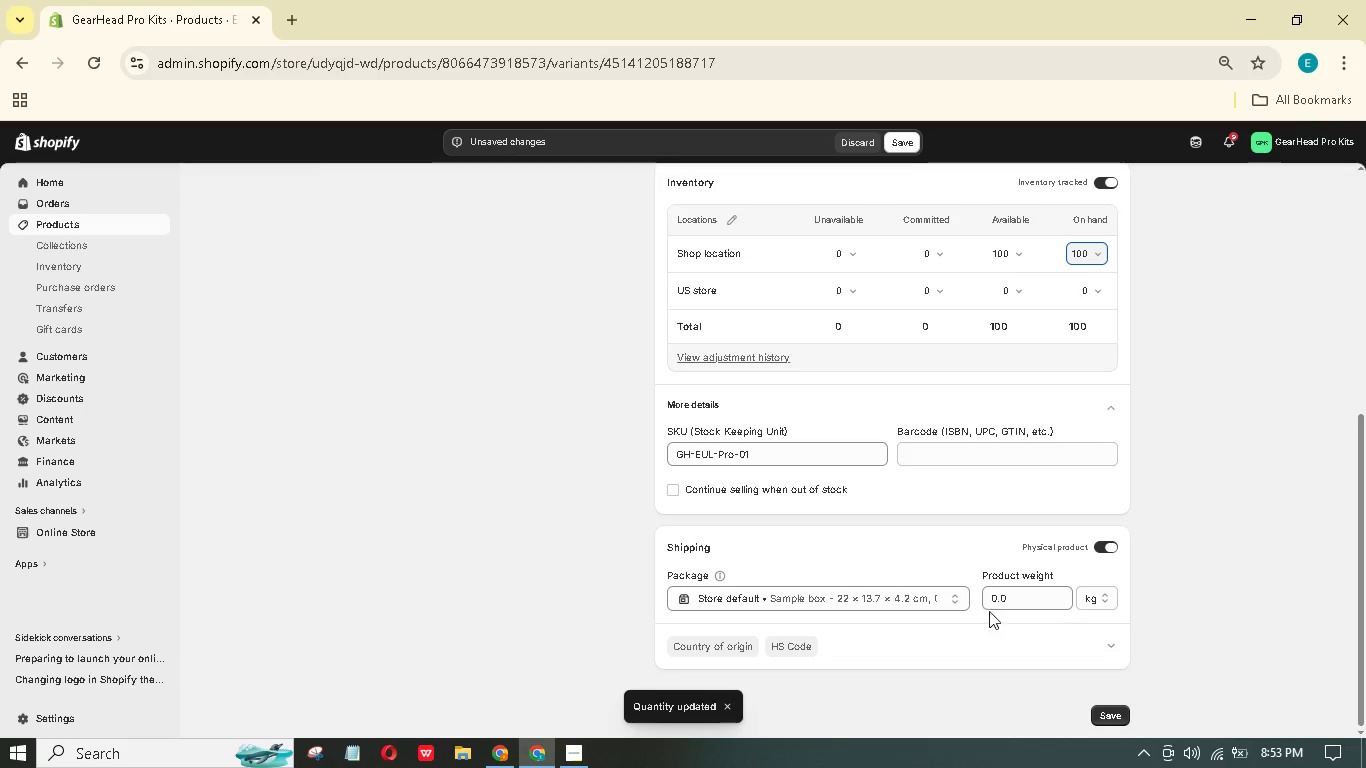 
left_click_drag(start_coordinate=[1019, 597], to_coordinate=[952, 585])
 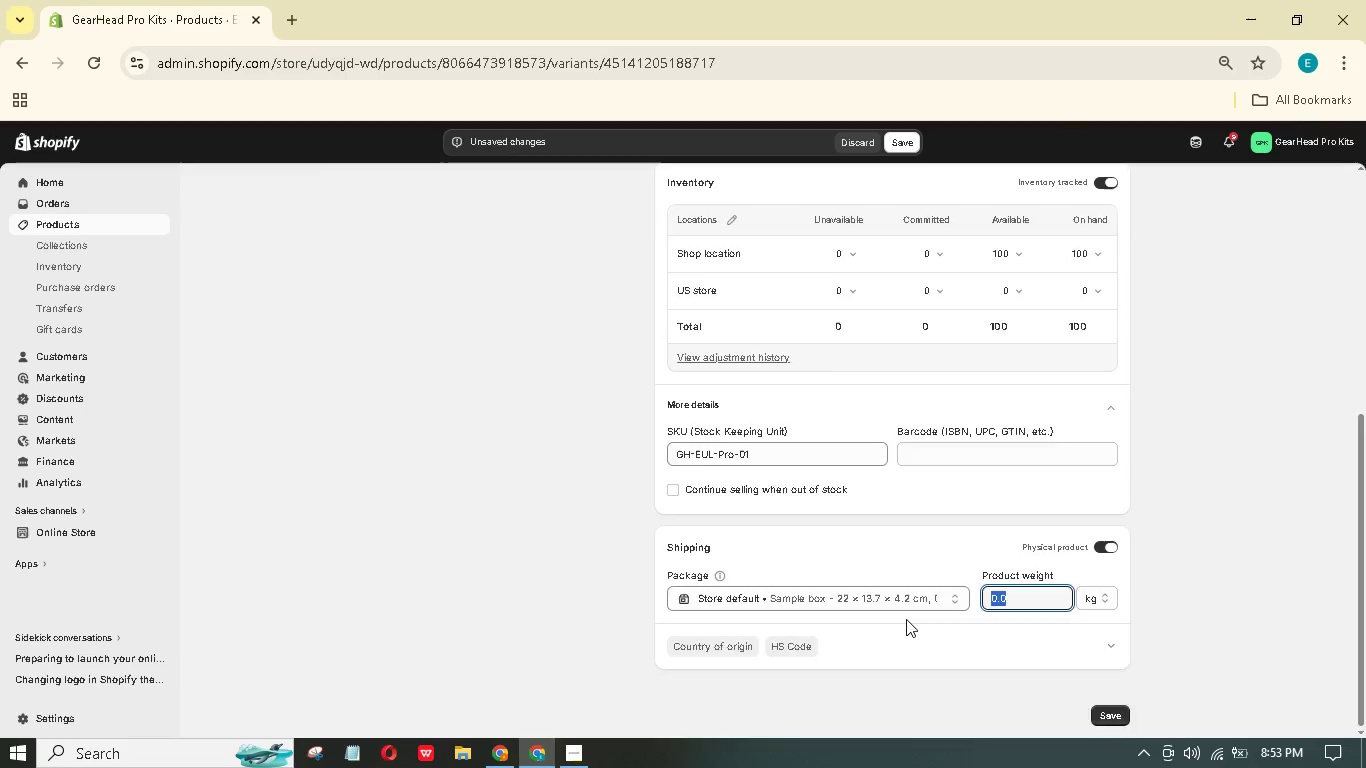 
scroll: coordinate [901, 623], scroll_direction: up, amount: 5.0
 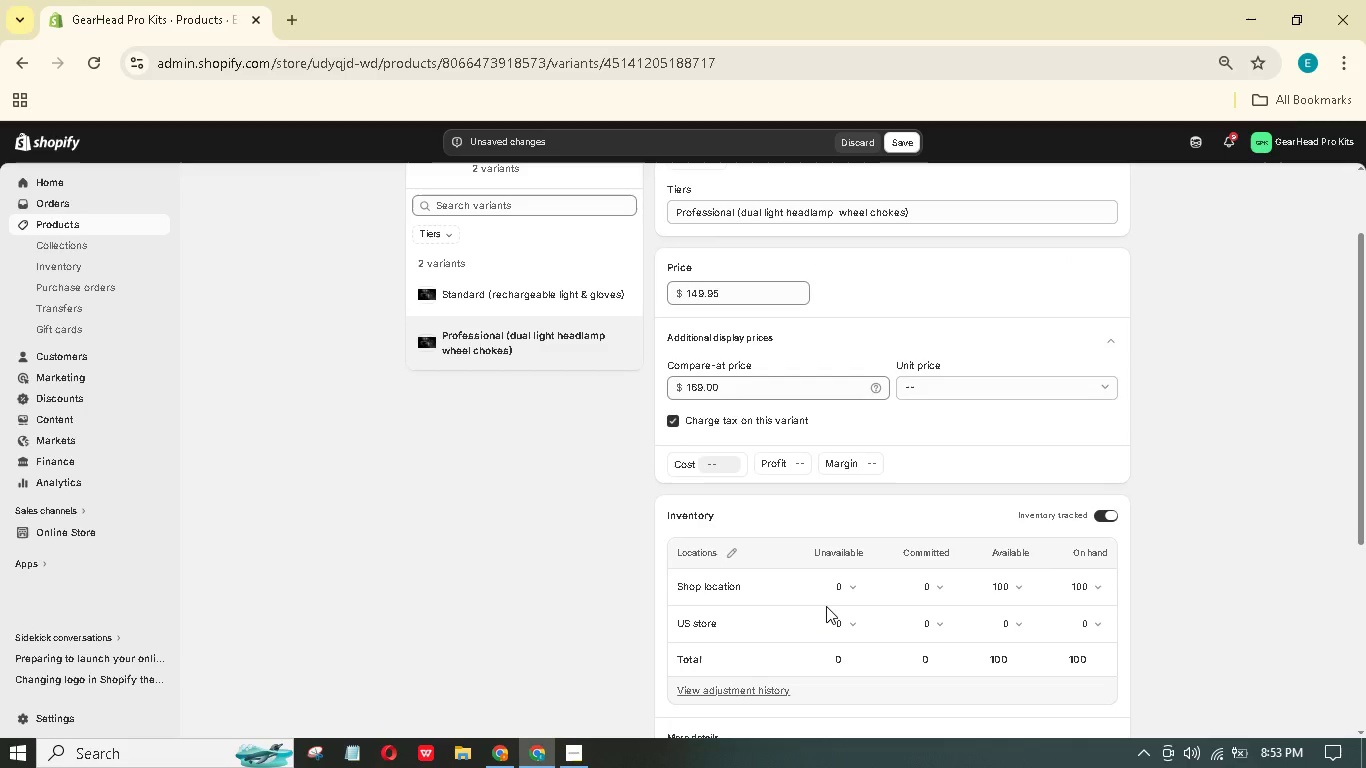 
wait(6.23)
 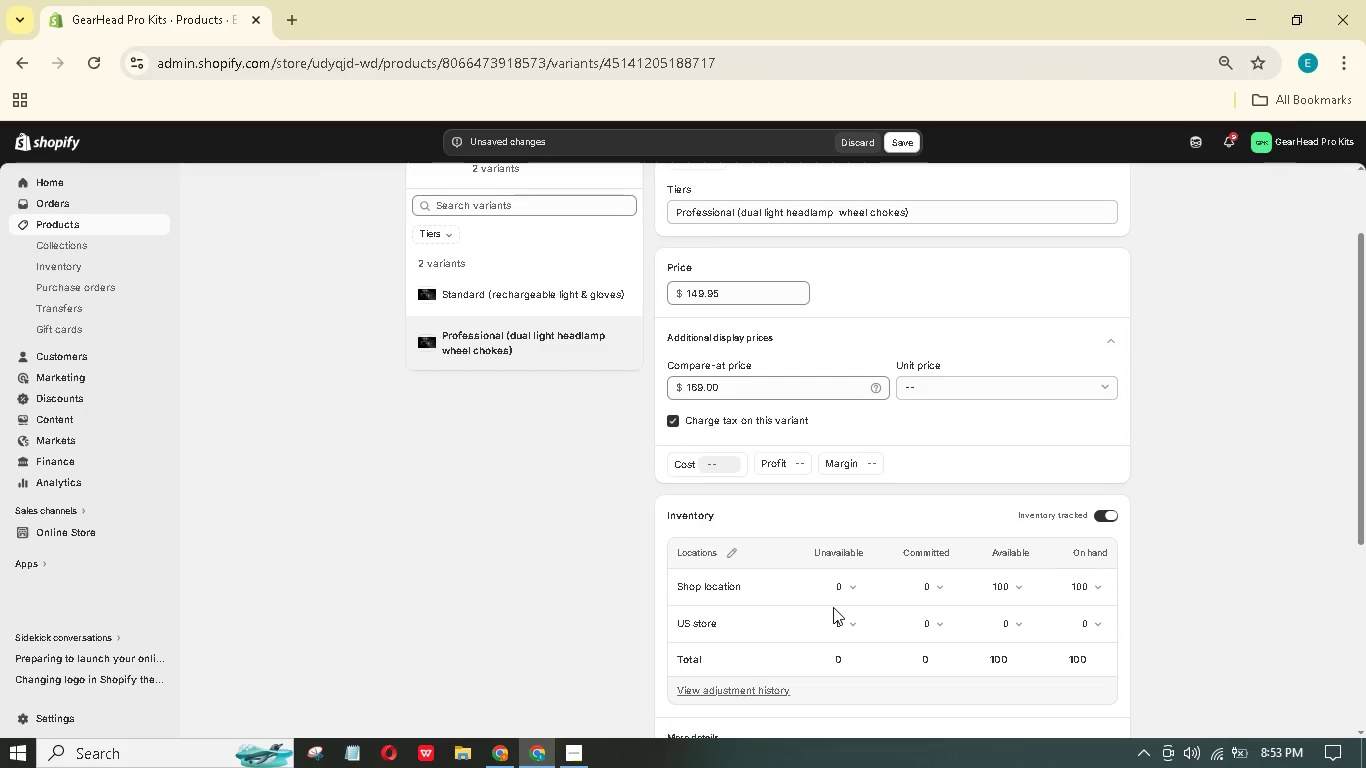 
key(Numpad3)
 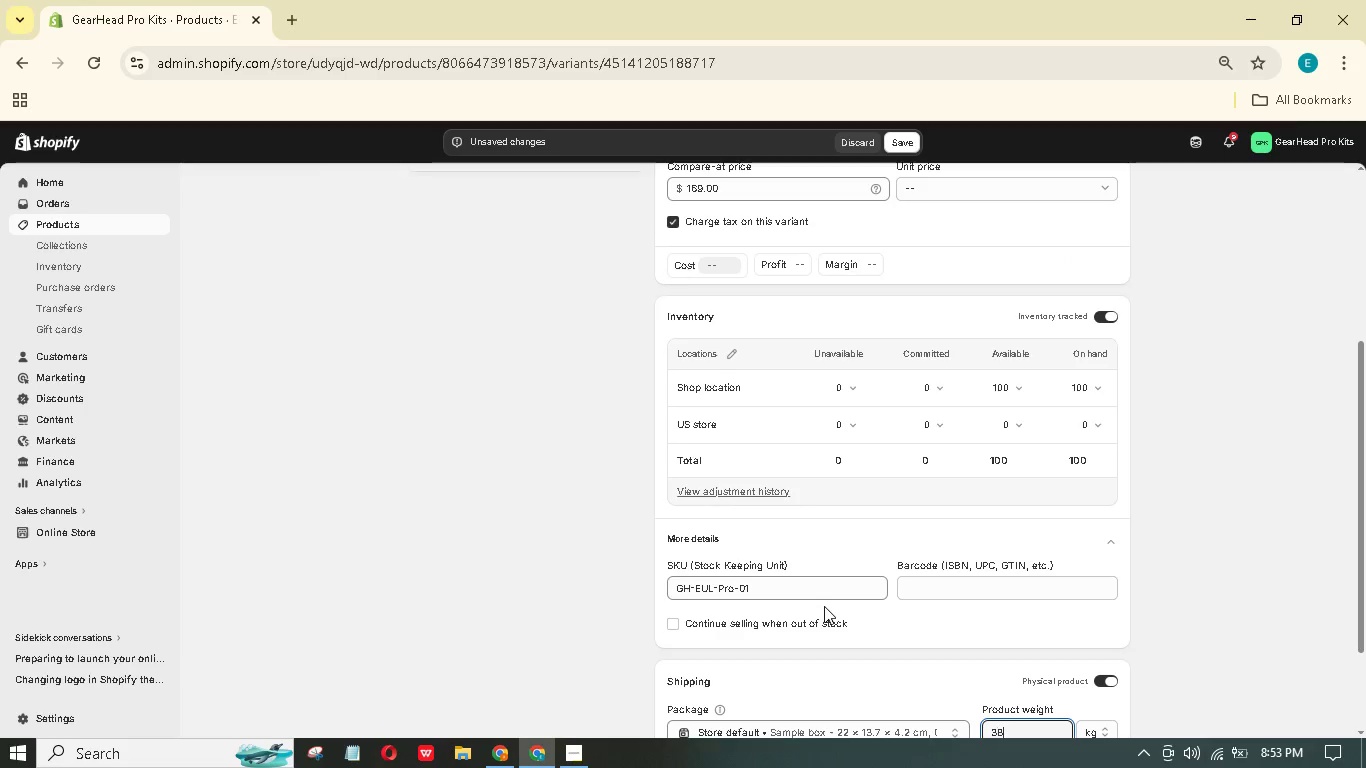 
key(Numpad8)
 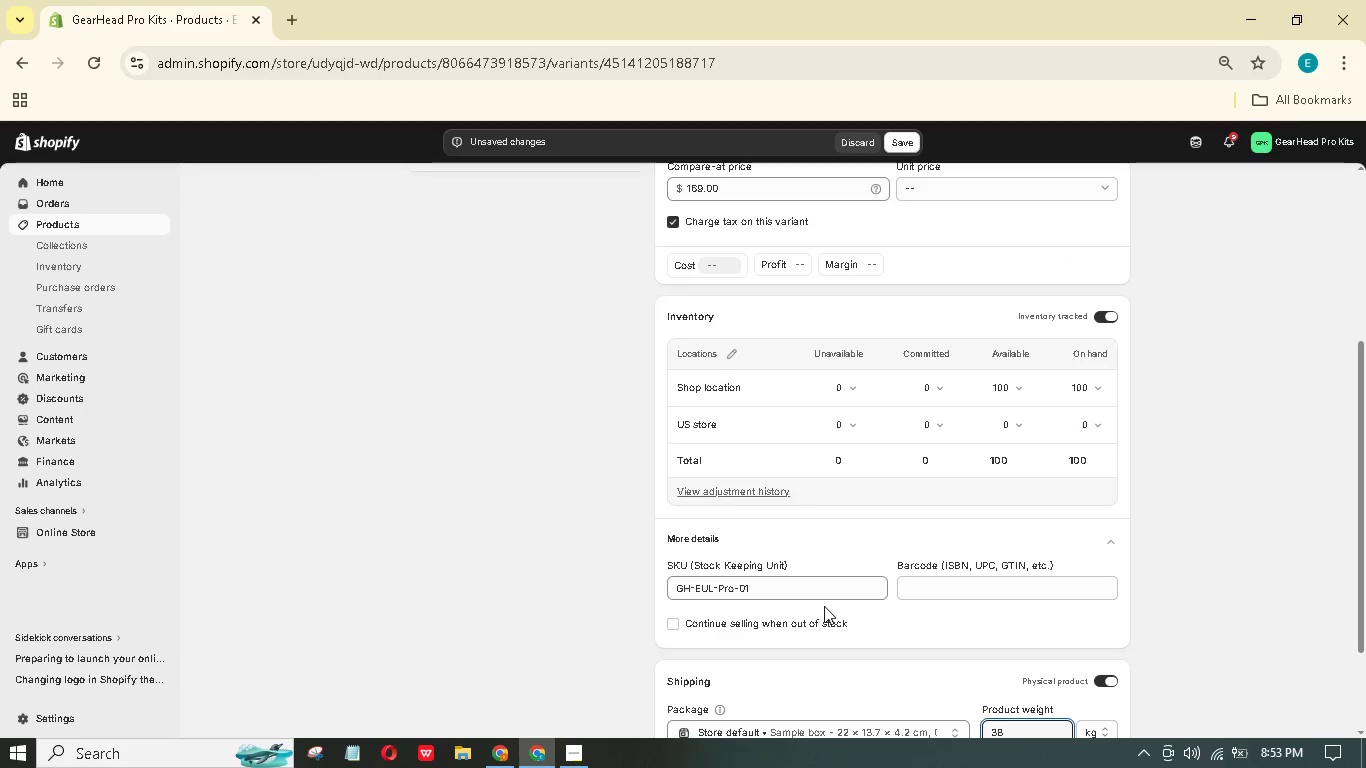 
scroll: coordinate [824, 609], scroll_direction: down, amount: 2.0
 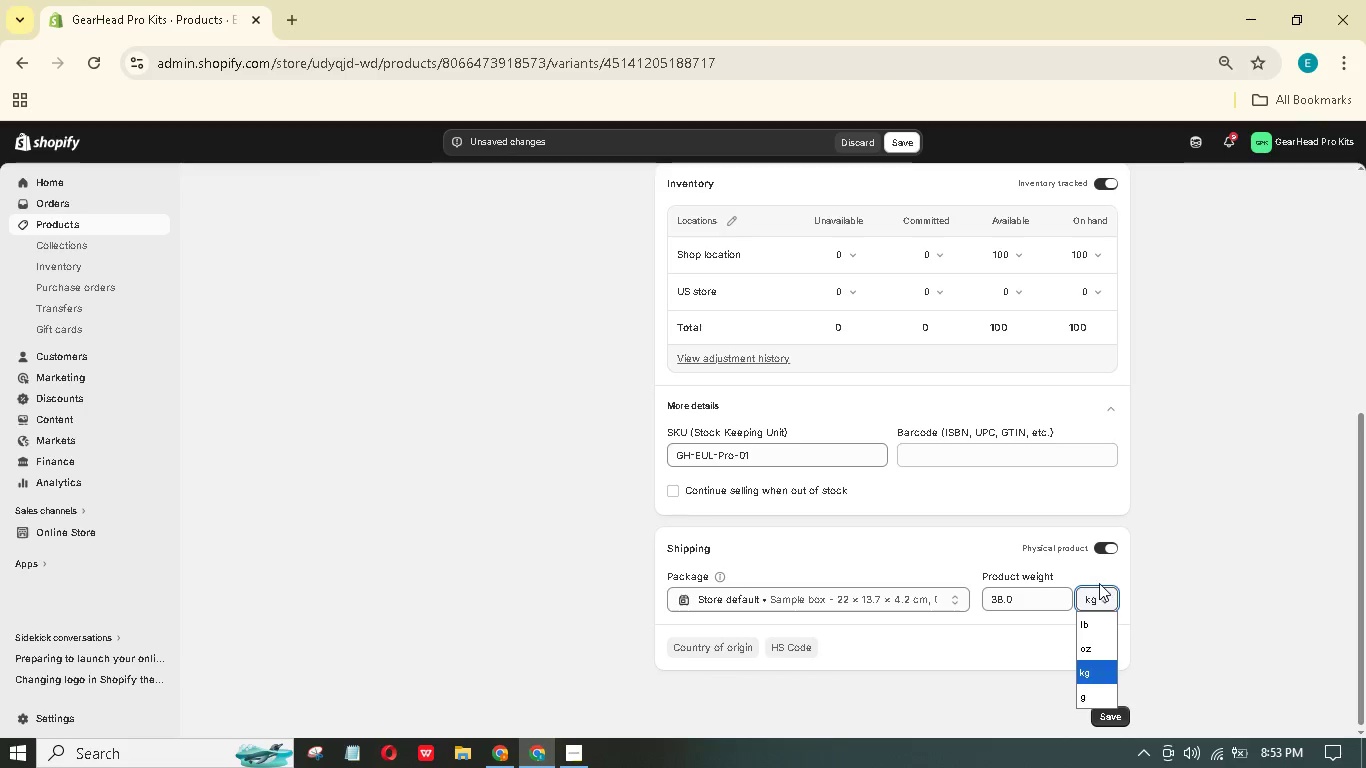 
double_click([1085, 619])
 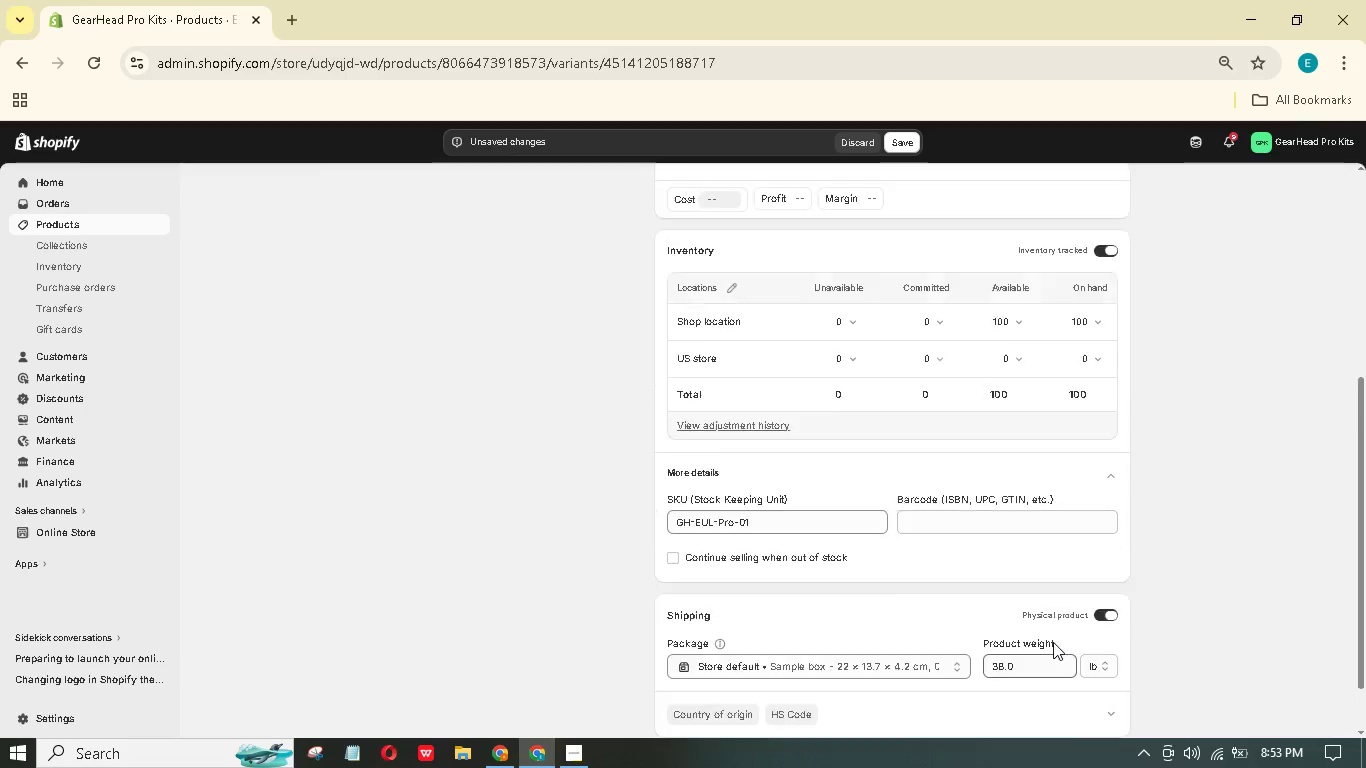 
scroll: coordinate [1040, 630], scroll_direction: up, amount: 9.0
 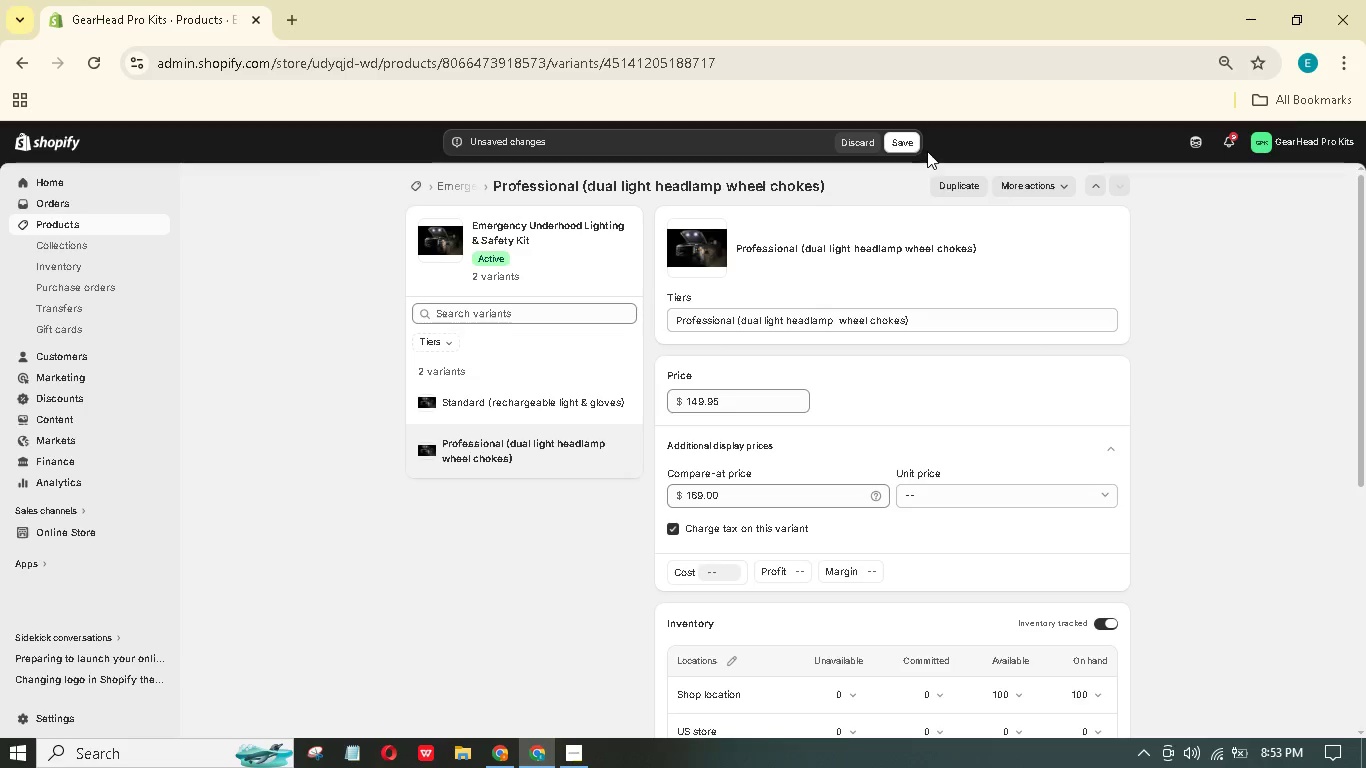 
left_click([910, 138])
 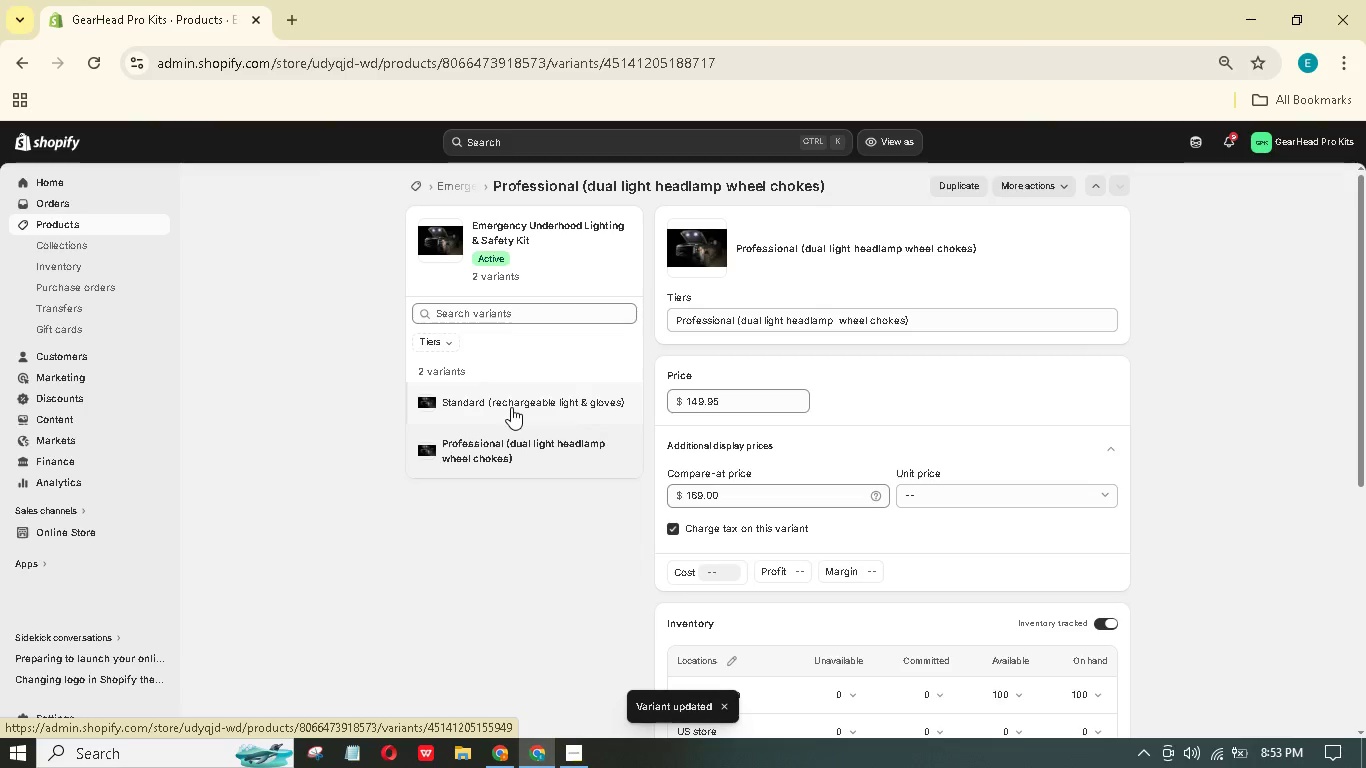 
wait(10.25)
 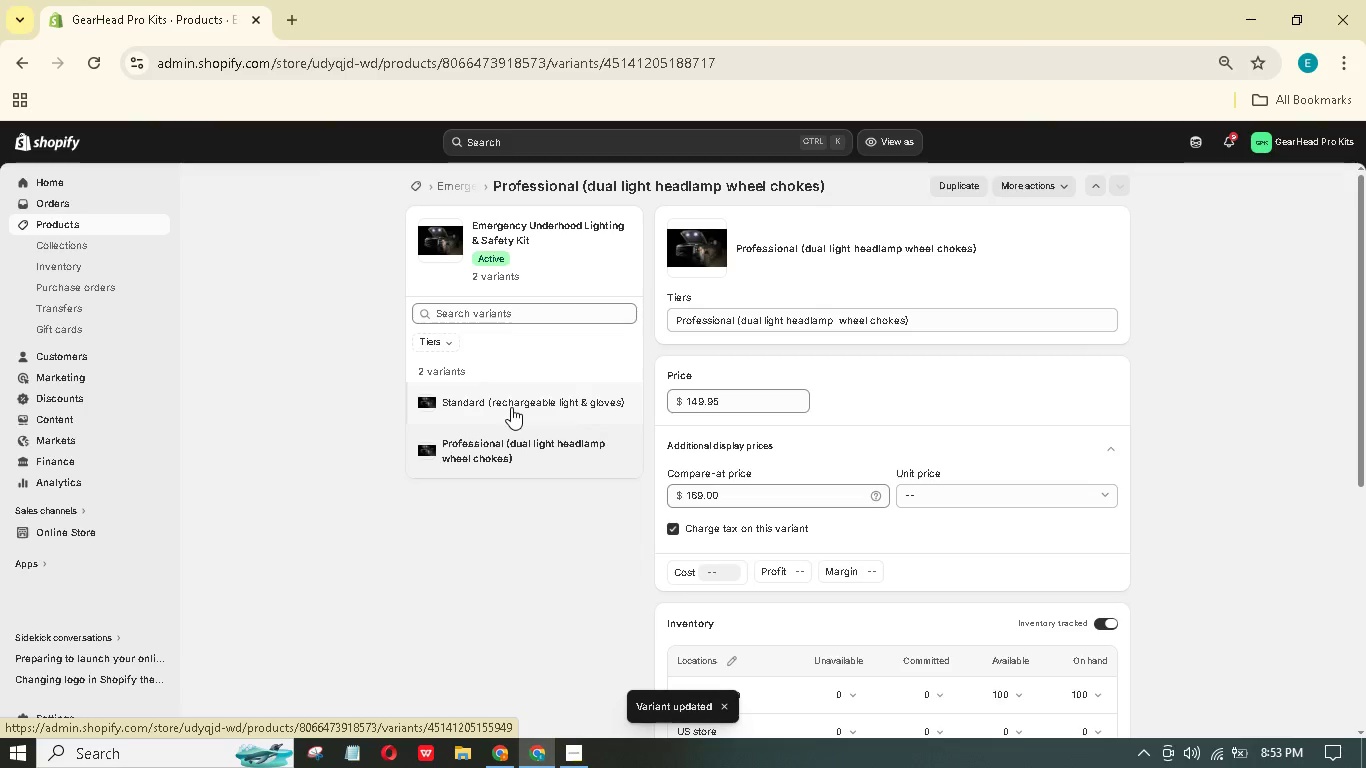 
scroll: coordinate [1004, 532], scroll_direction: down, amount: 8.0
 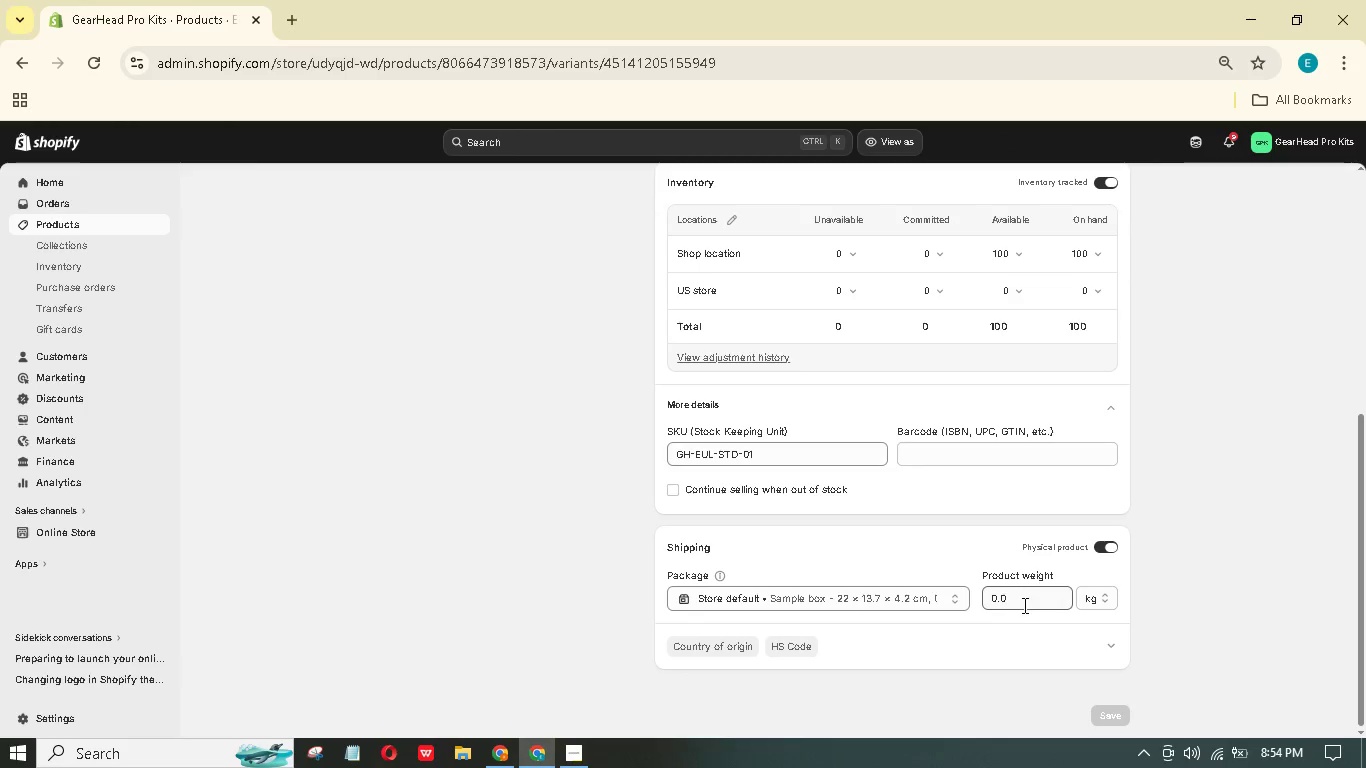 
left_click_drag(start_coordinate=[1023, 605], to_coordinate=[911, 572])
 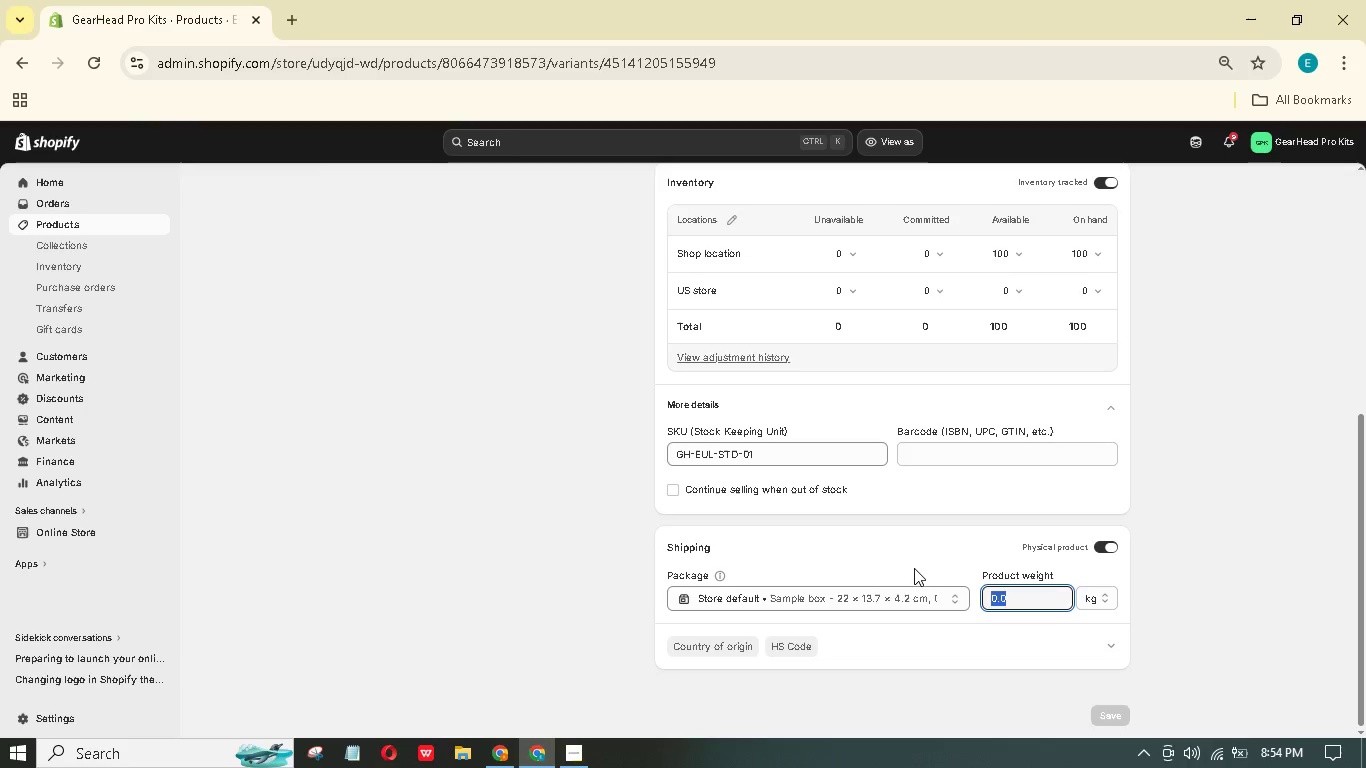 
key(Numpad2)
 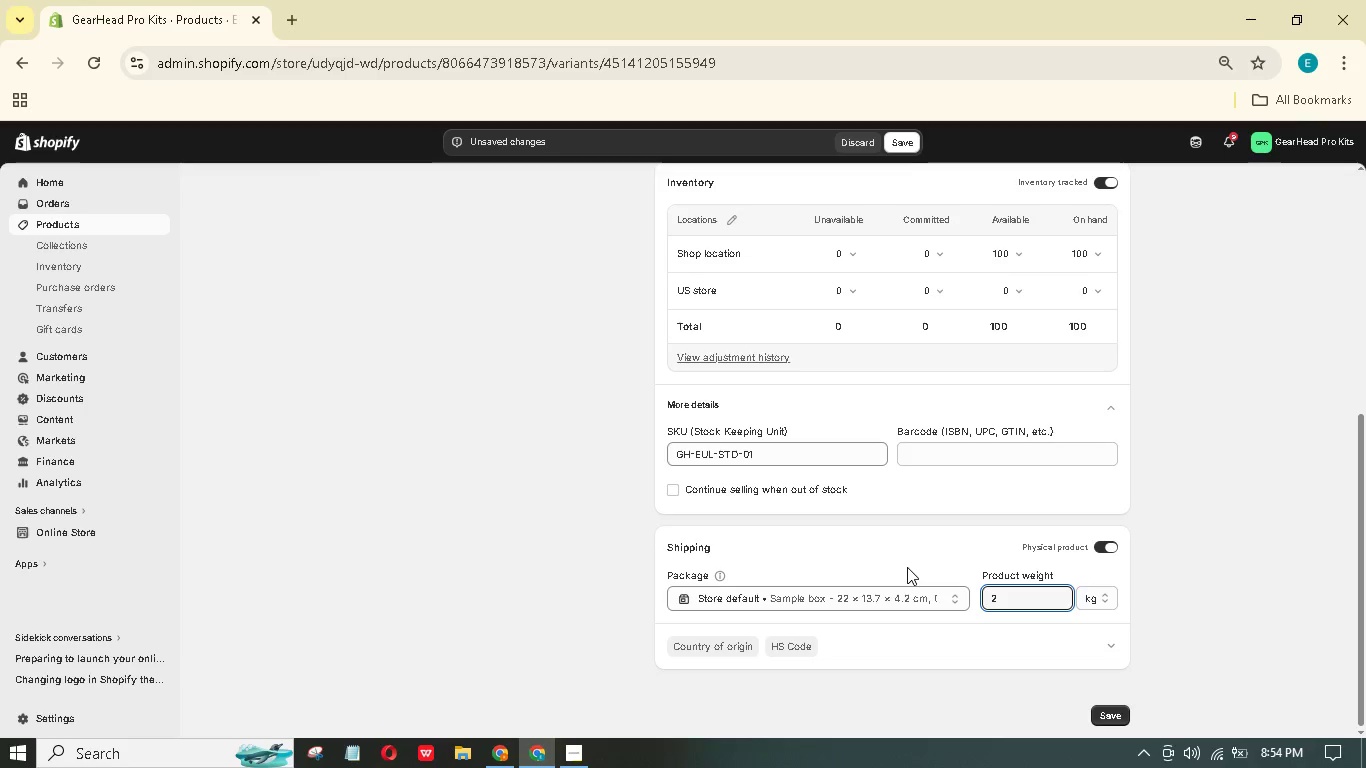 
key(Numpad5)
 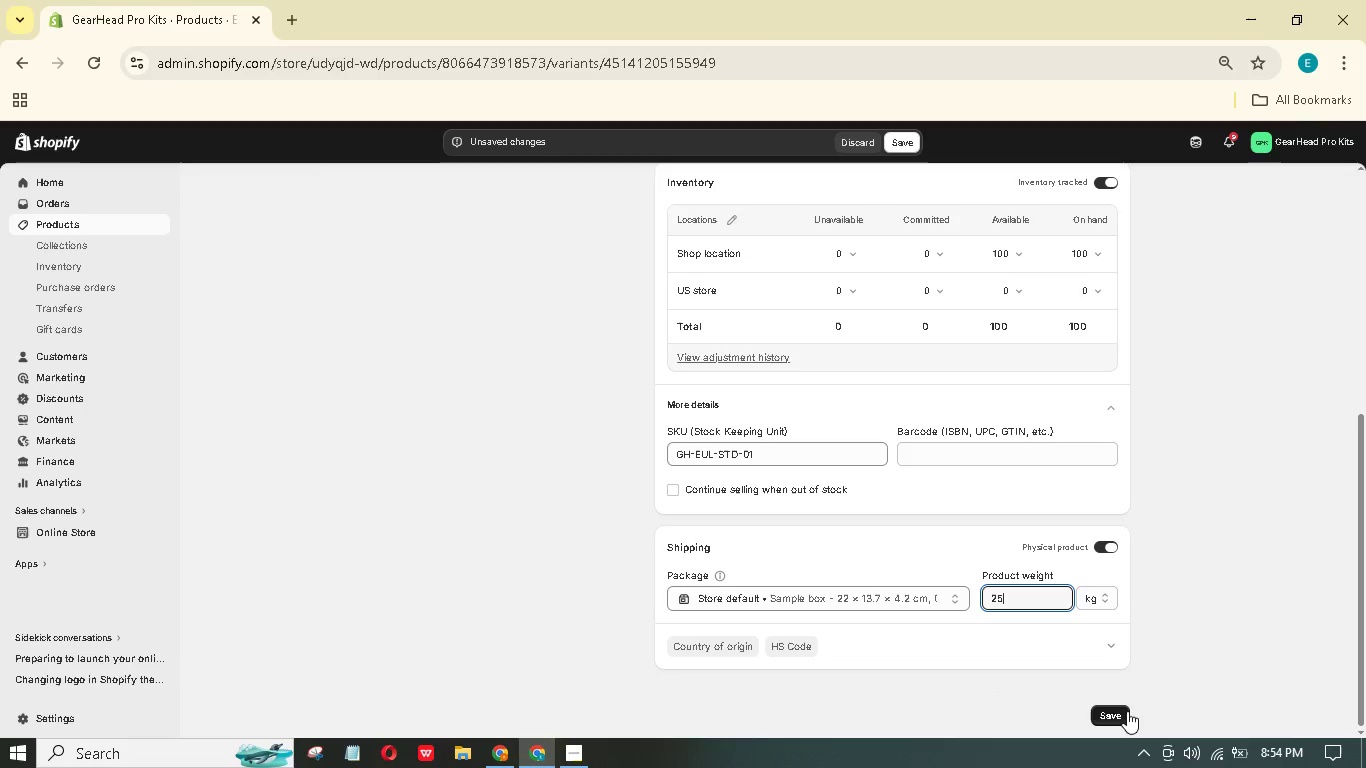 
left_click([1127, 711])
 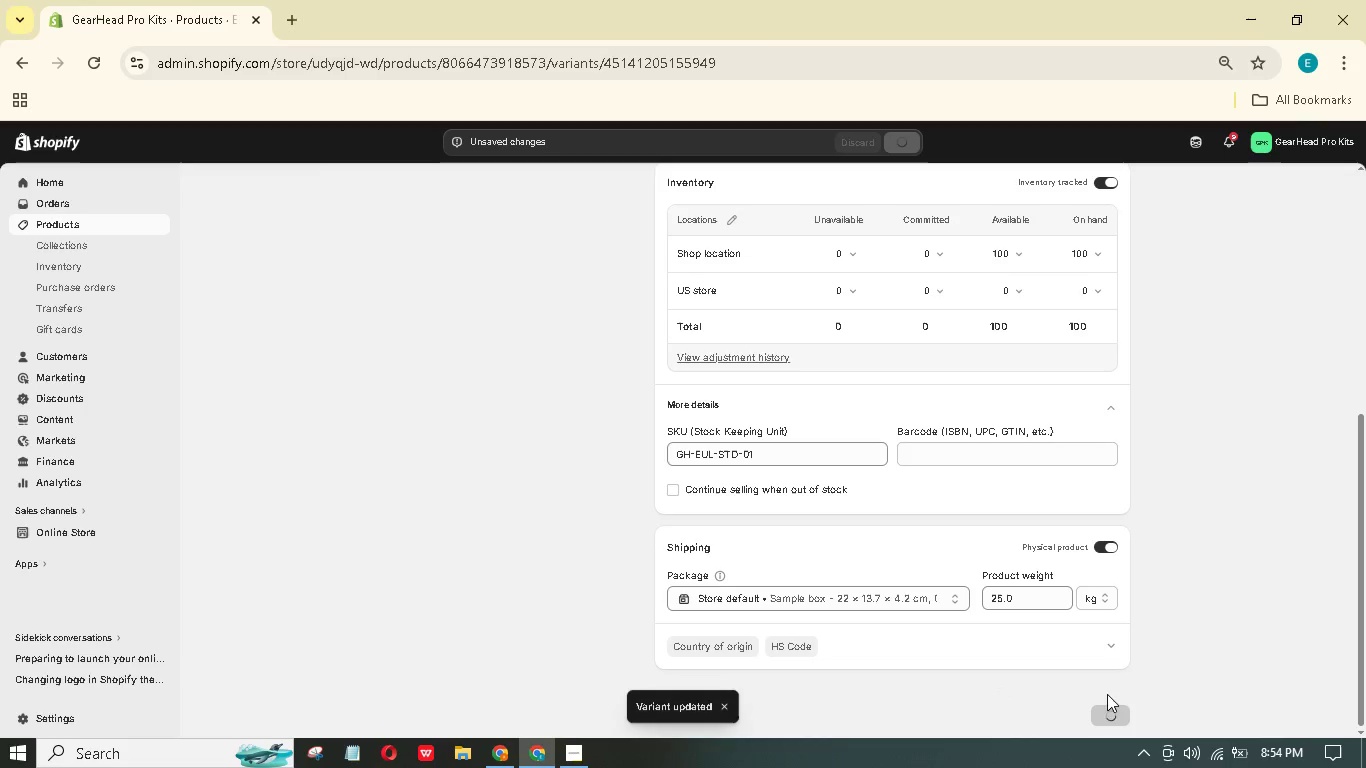 
left_click_drag(start_coordinate=[1078, 594], to_coordinate=[1084, 594])
 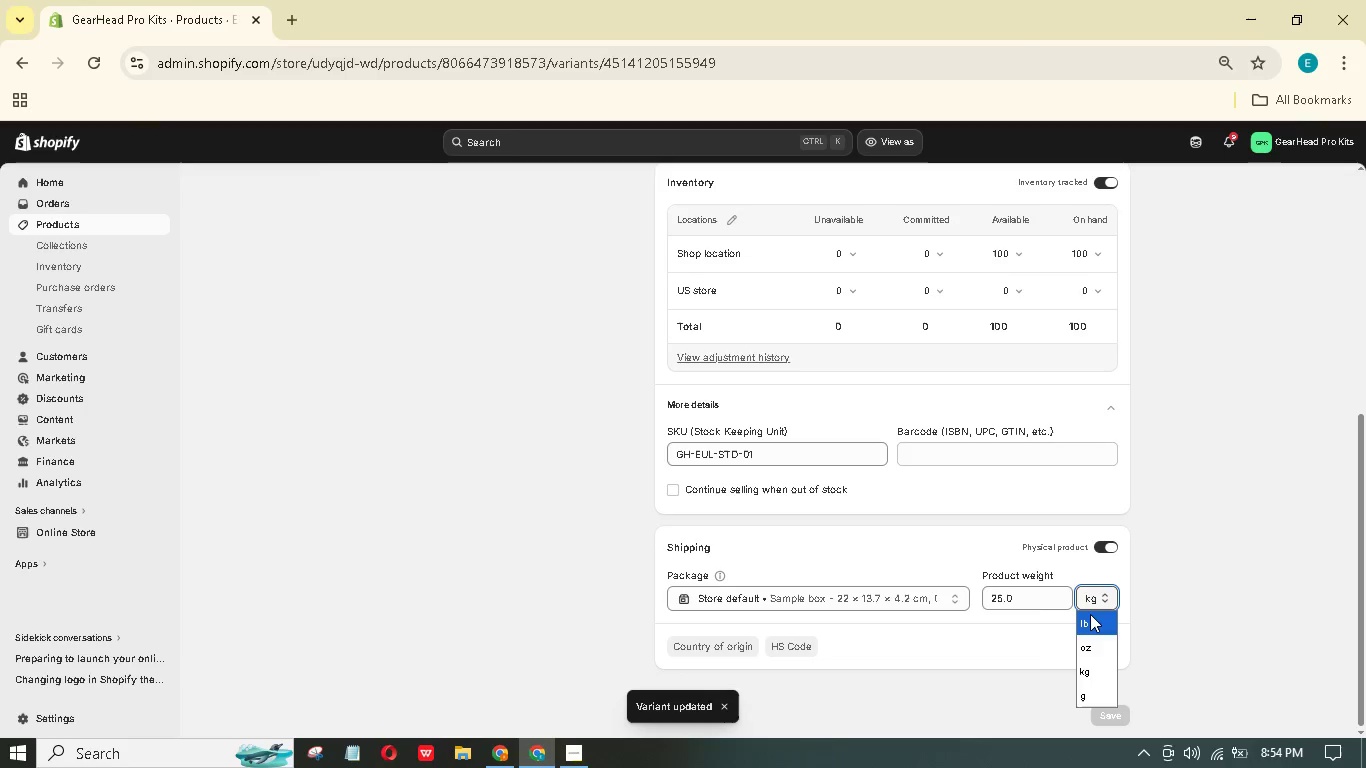 
left_click([1091, 615])
 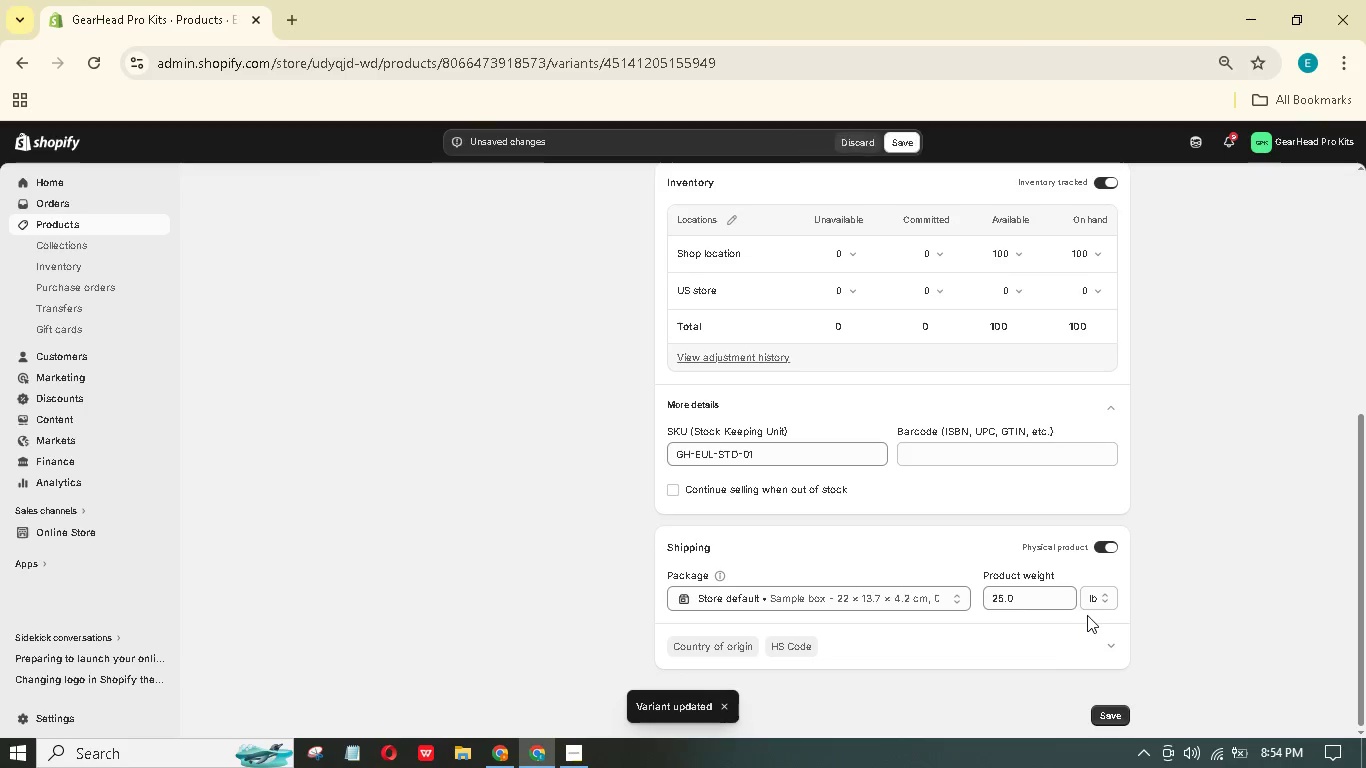 
left_click([1091, 615])
 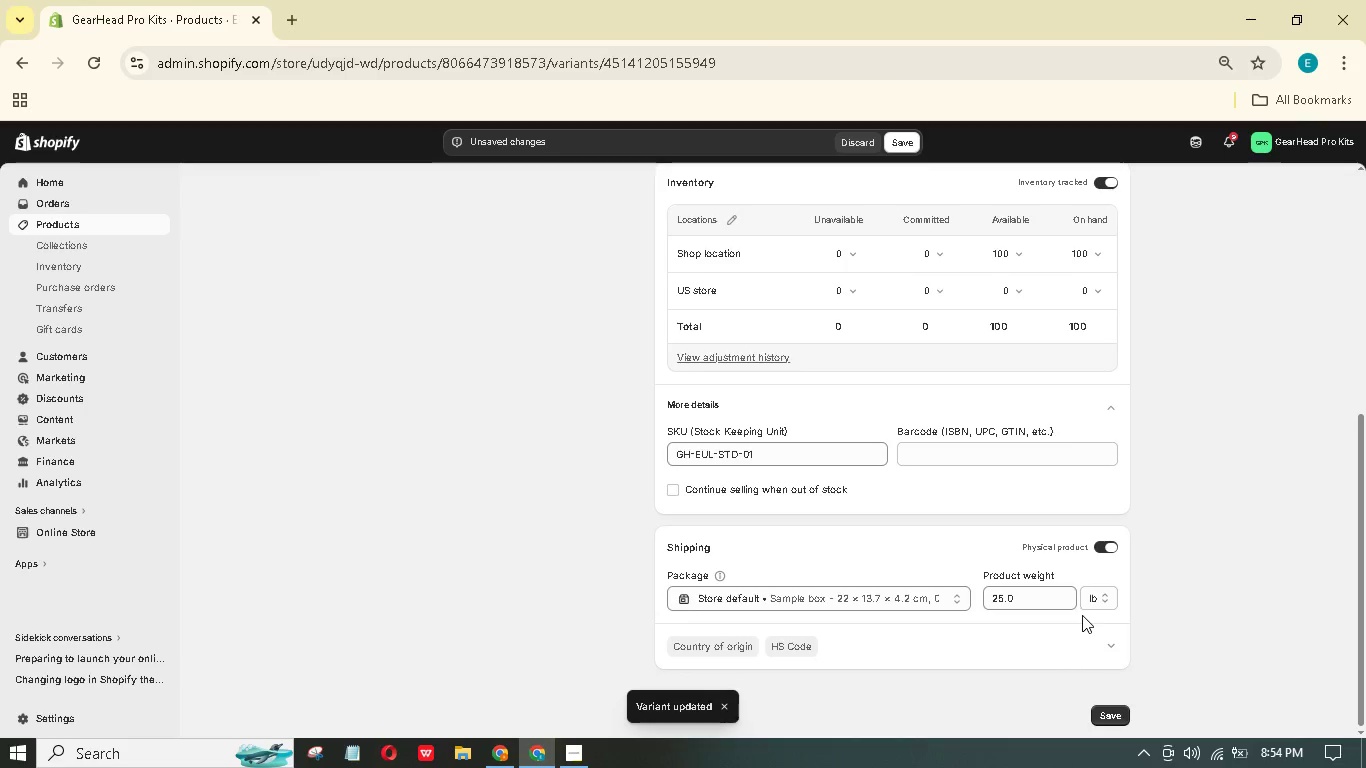 
scroll: coordinate [1074, 608], scroll_direction: up, amount: 7.0
 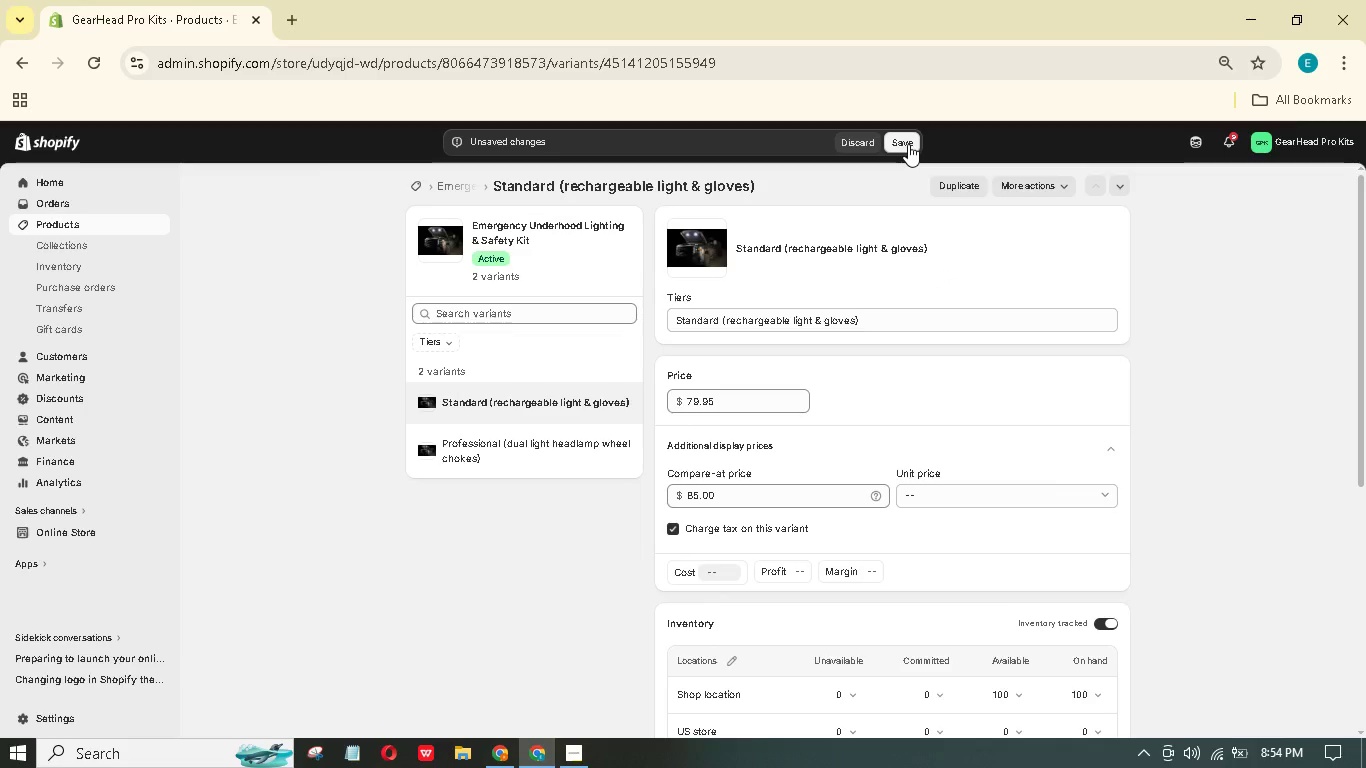 
left_click([909, 145])
 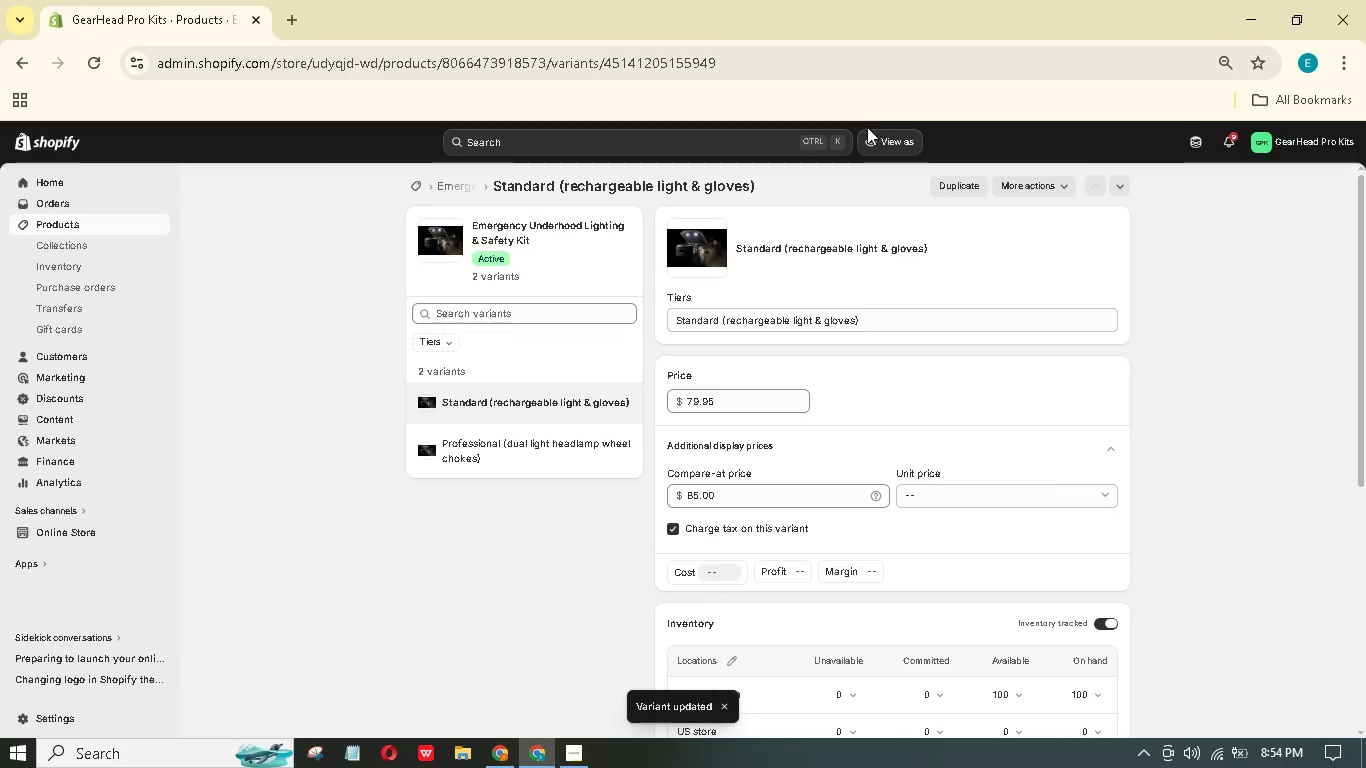 
wait(8.91)
 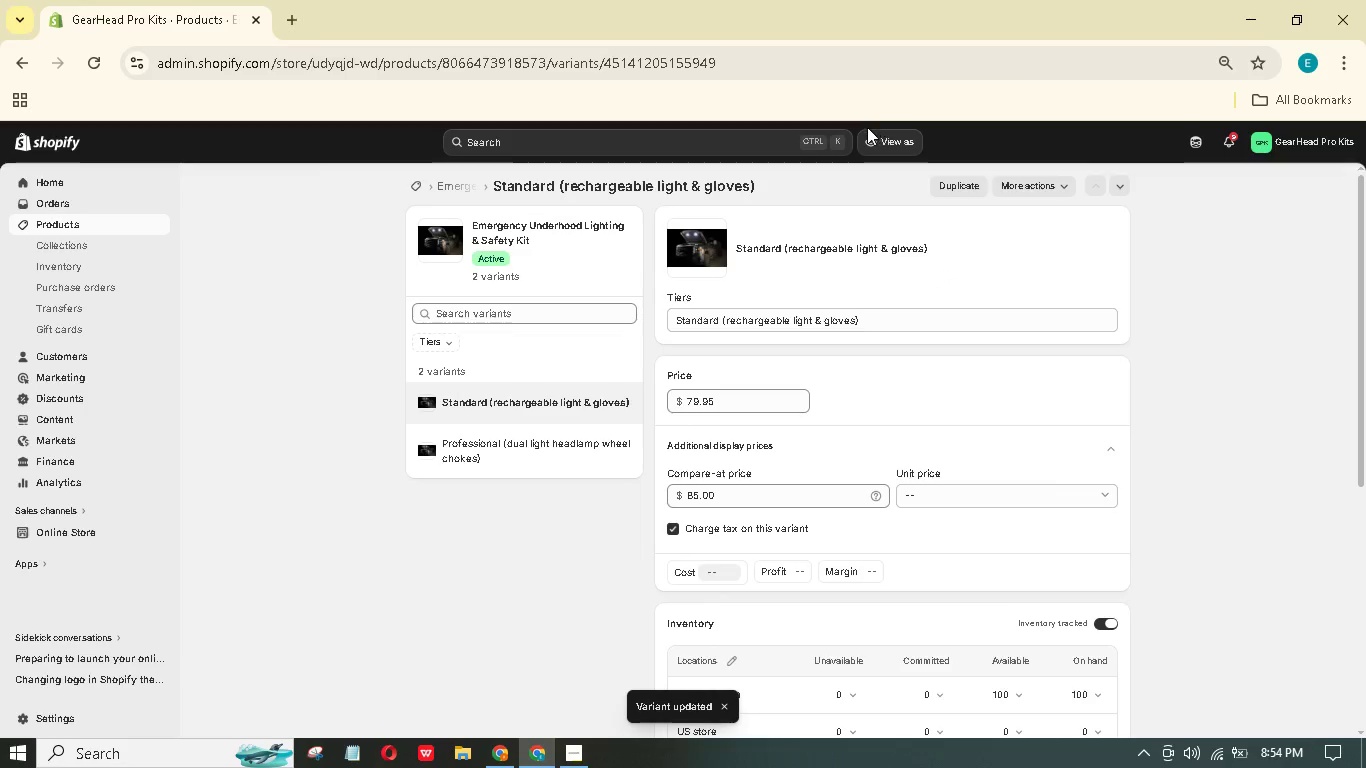 
left_click([82, 224])
 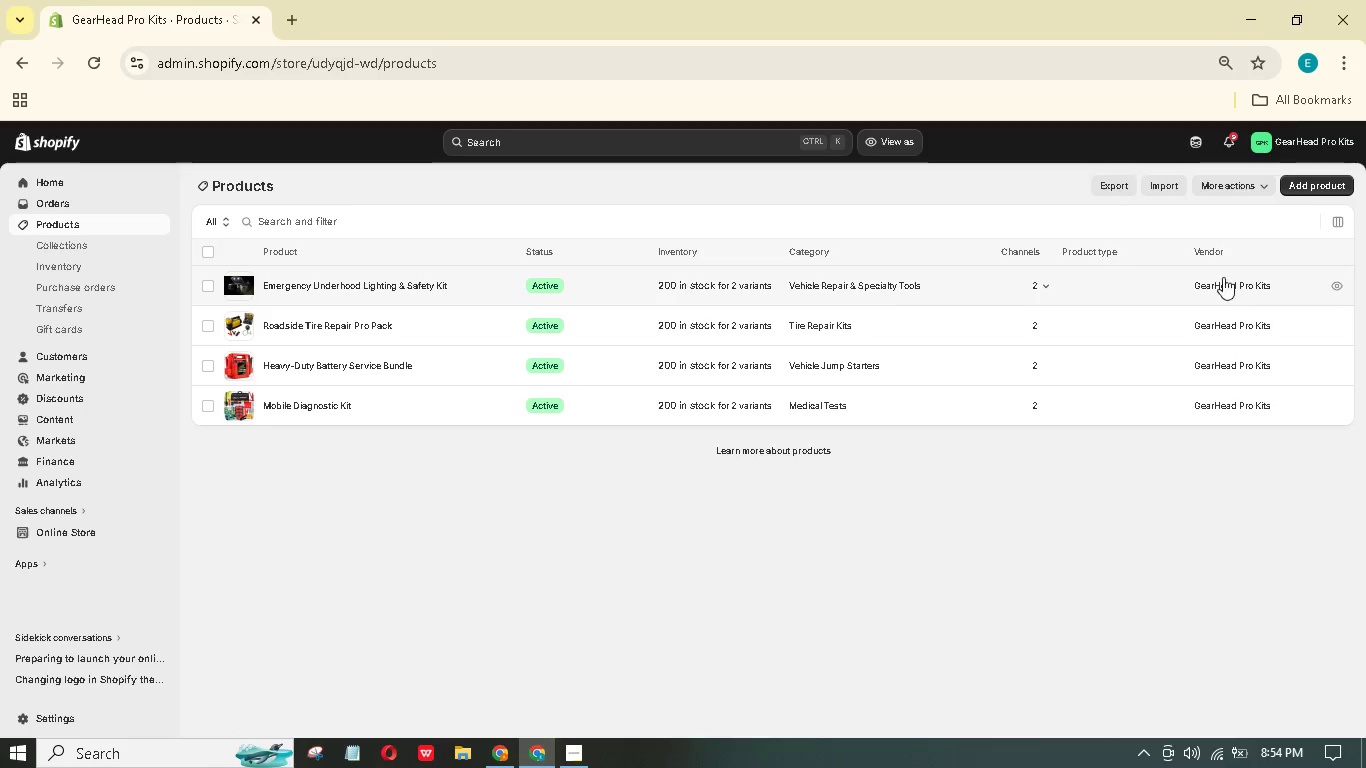 
wait(7.12)
 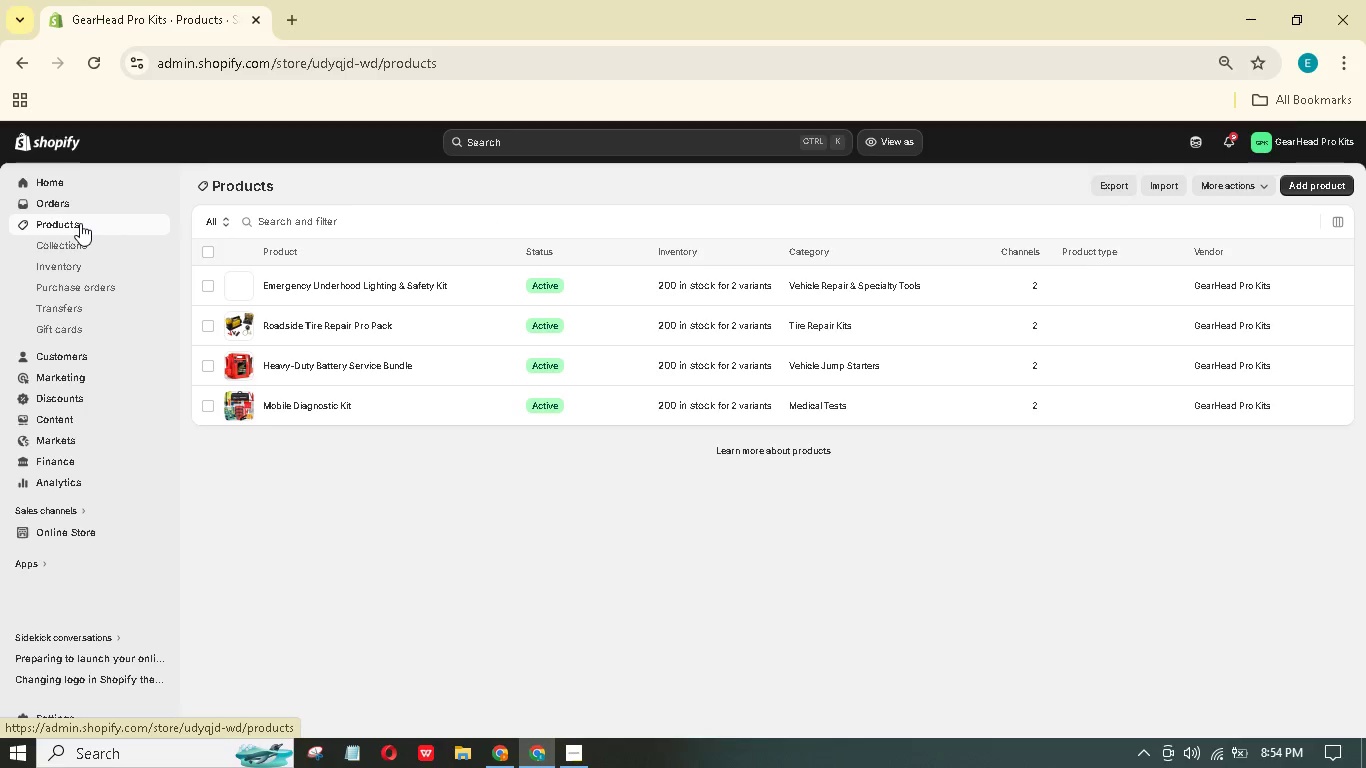 
left_click([1314, 178])
 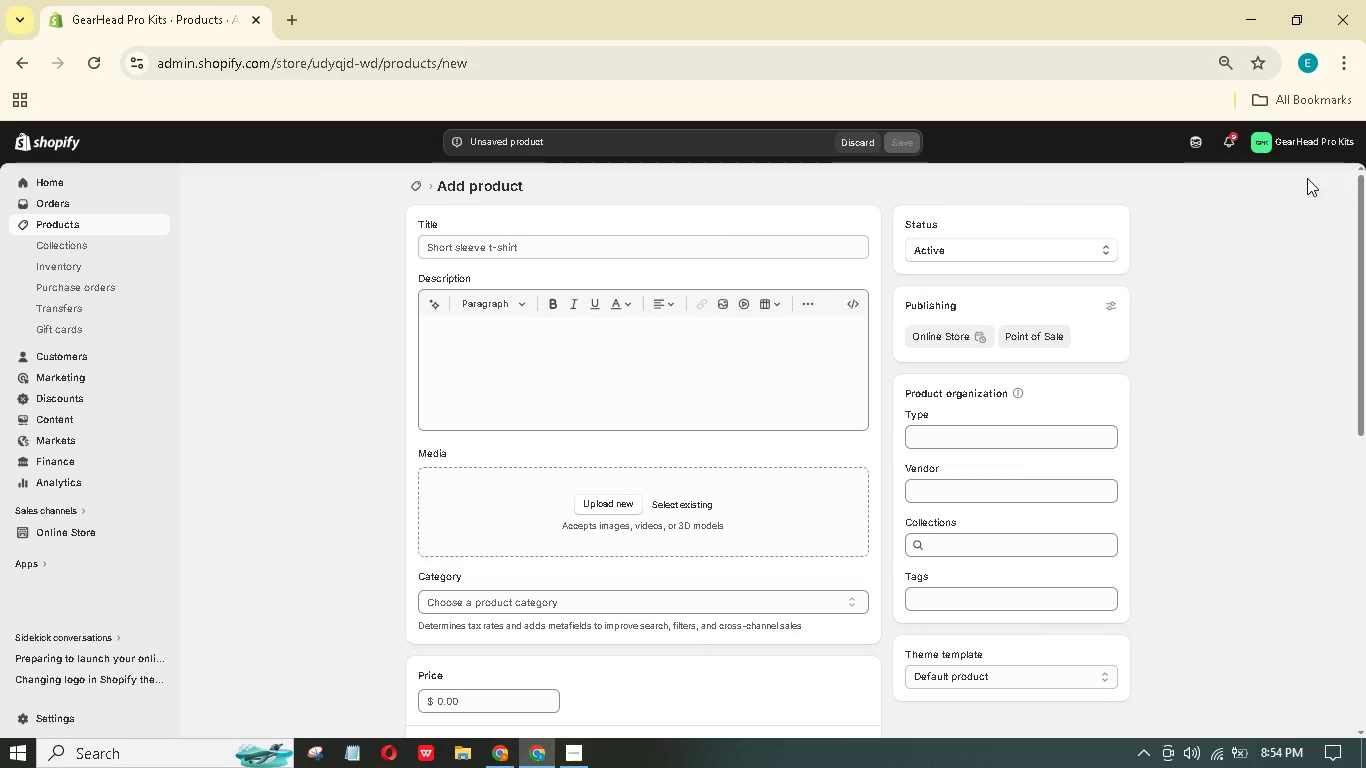 
wait(23.11)
 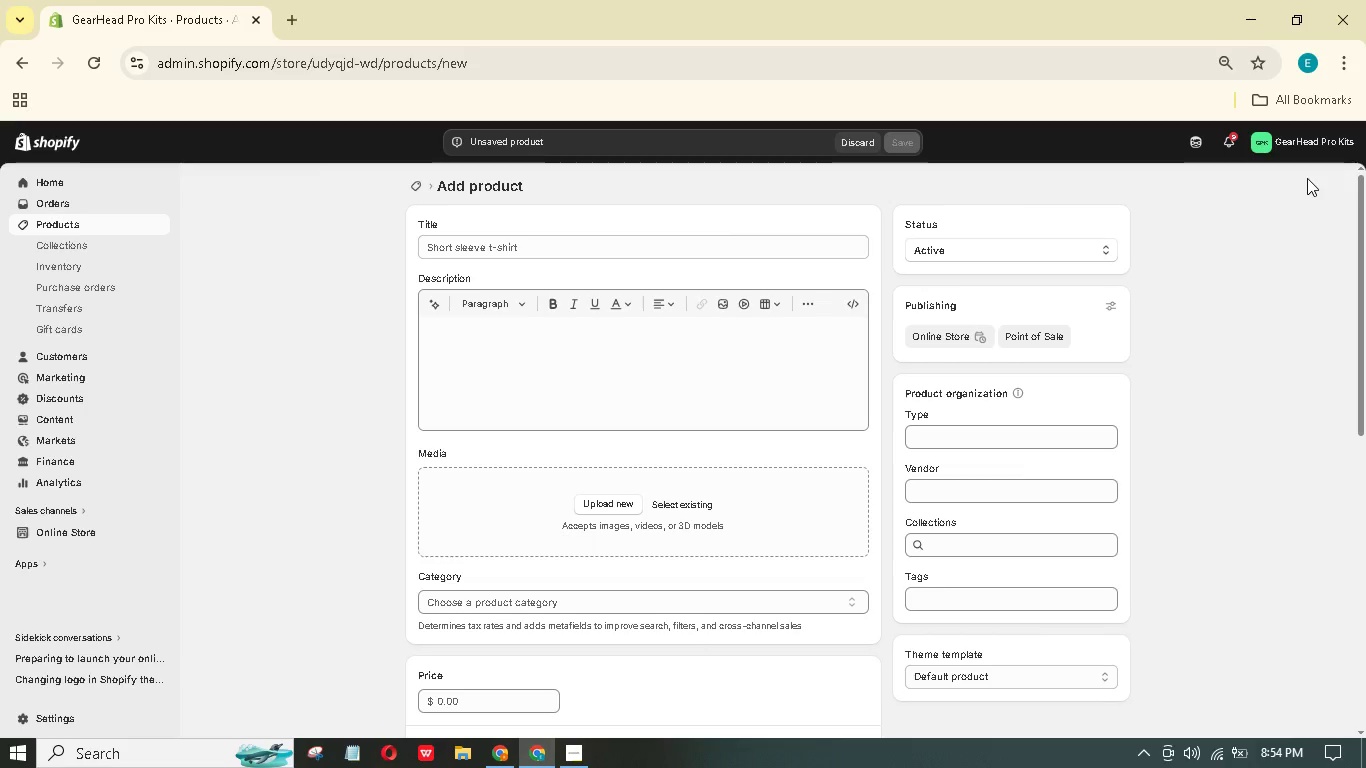 
left_click([577, 250])
 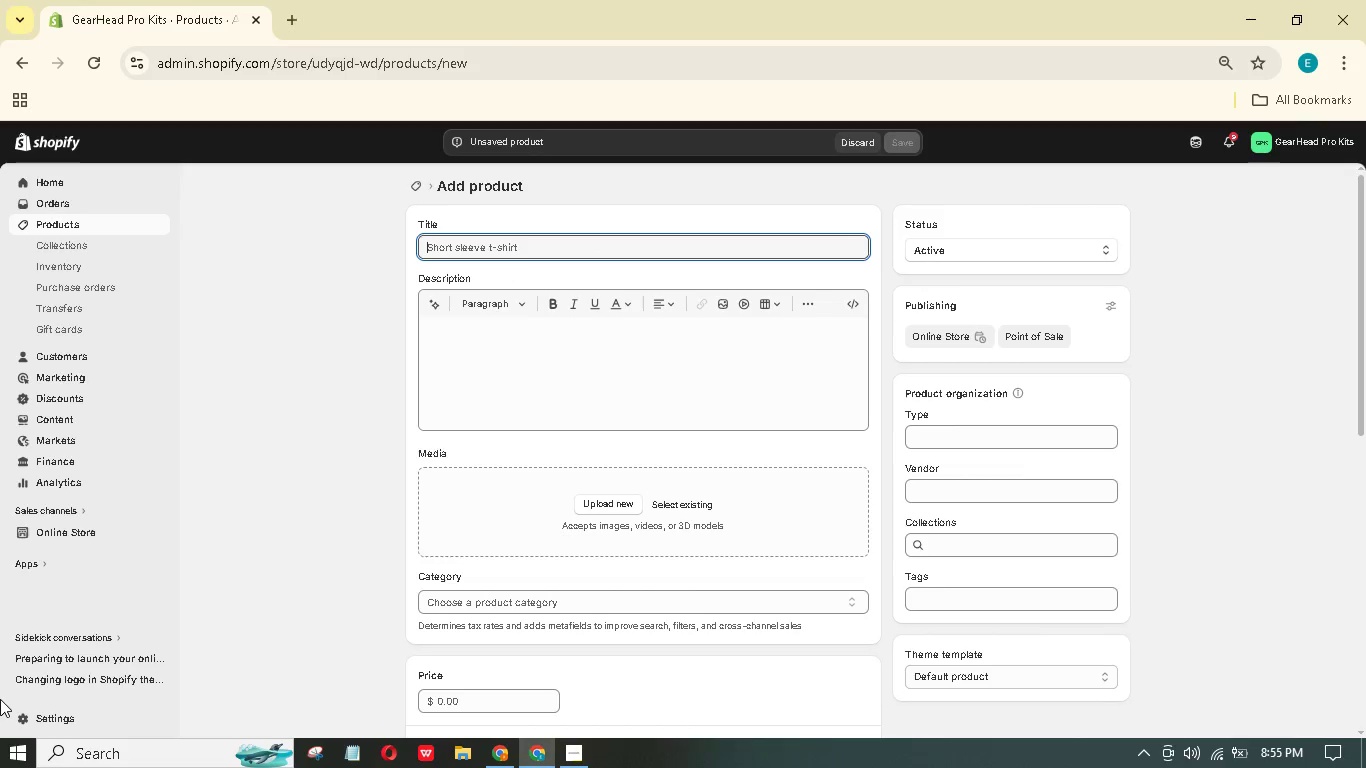 
wait(10.5)
 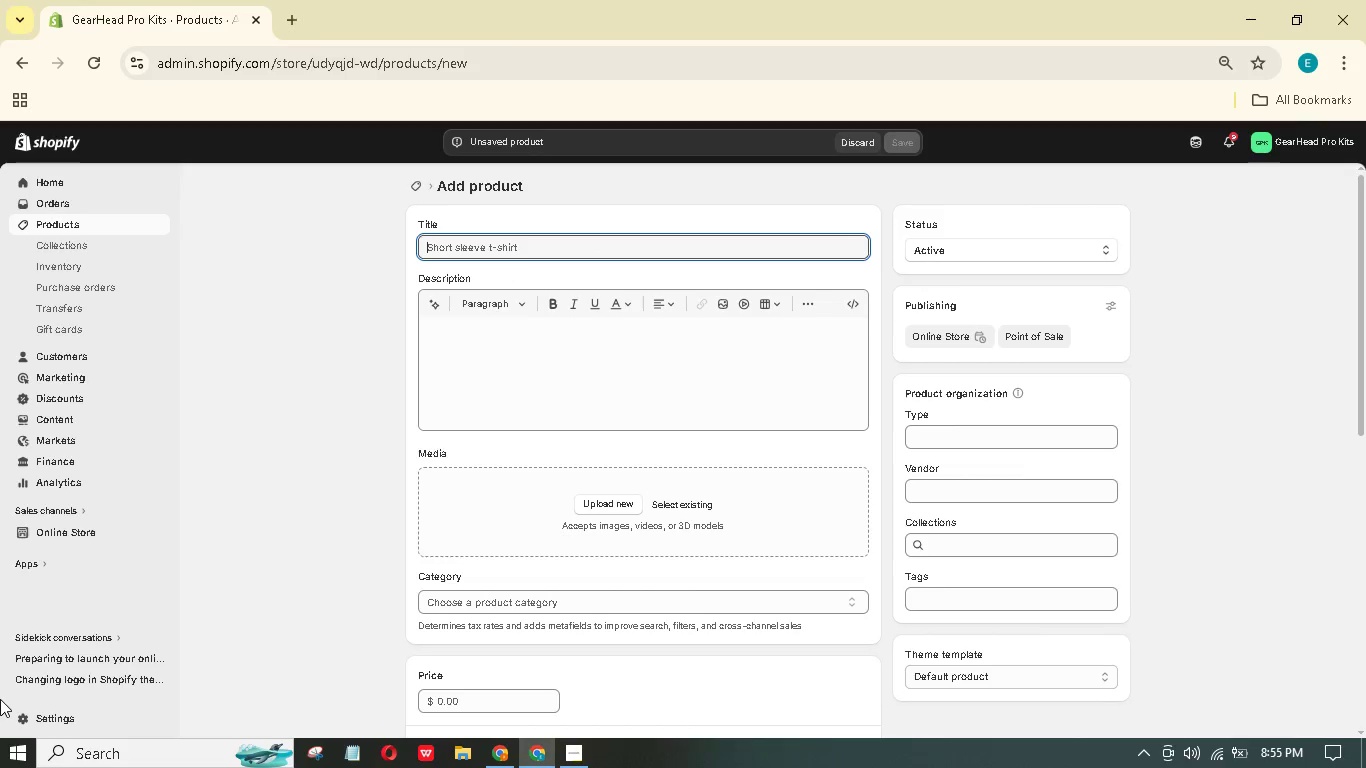 
left_click([642, 247])
 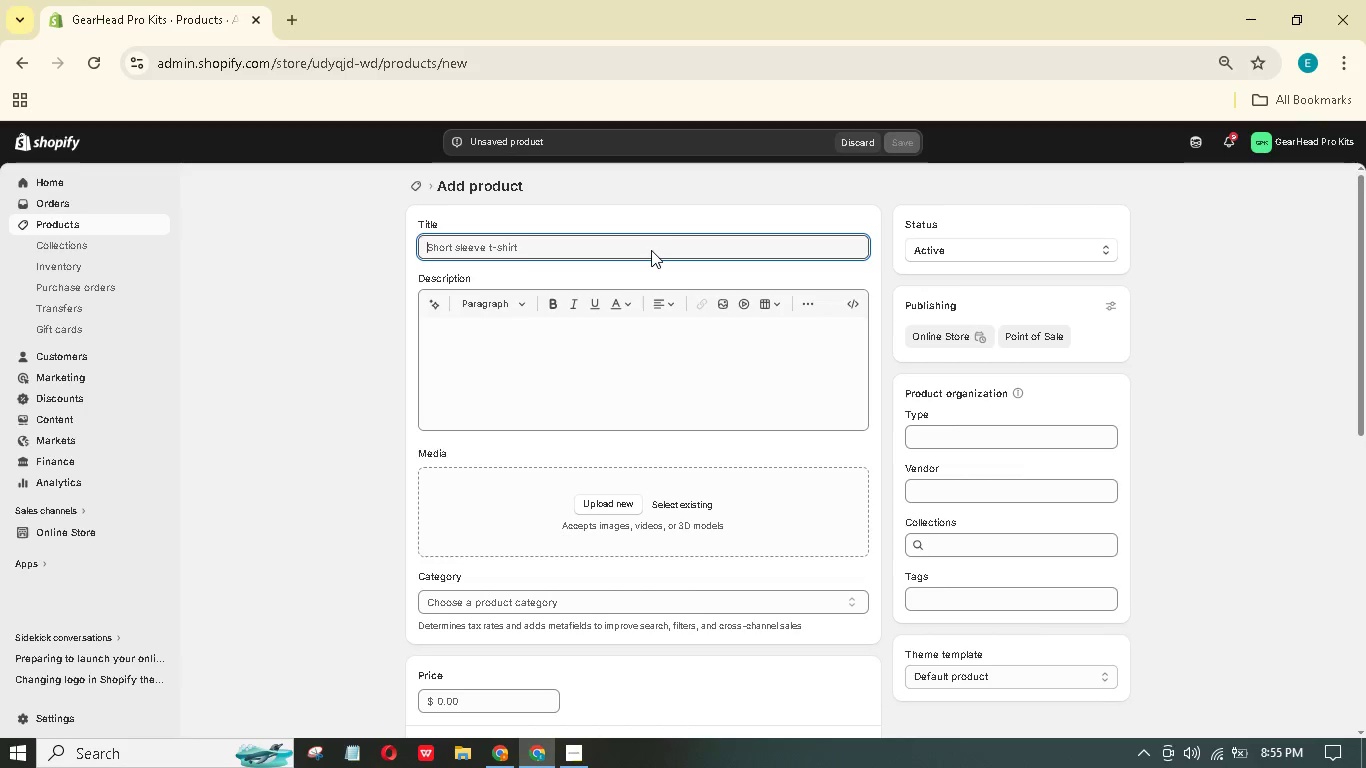 
type(Fluid & Filtr Change Field Kit)
 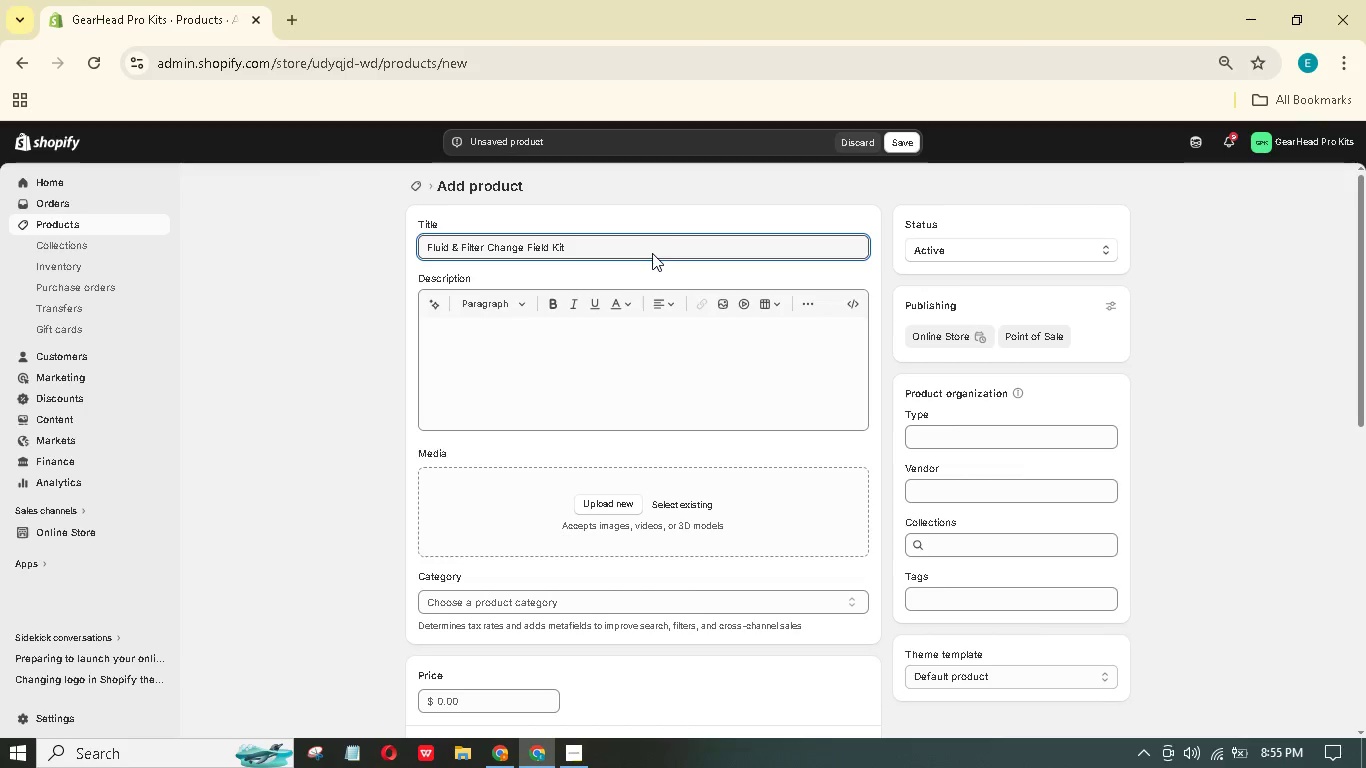 
wait(16.77)
 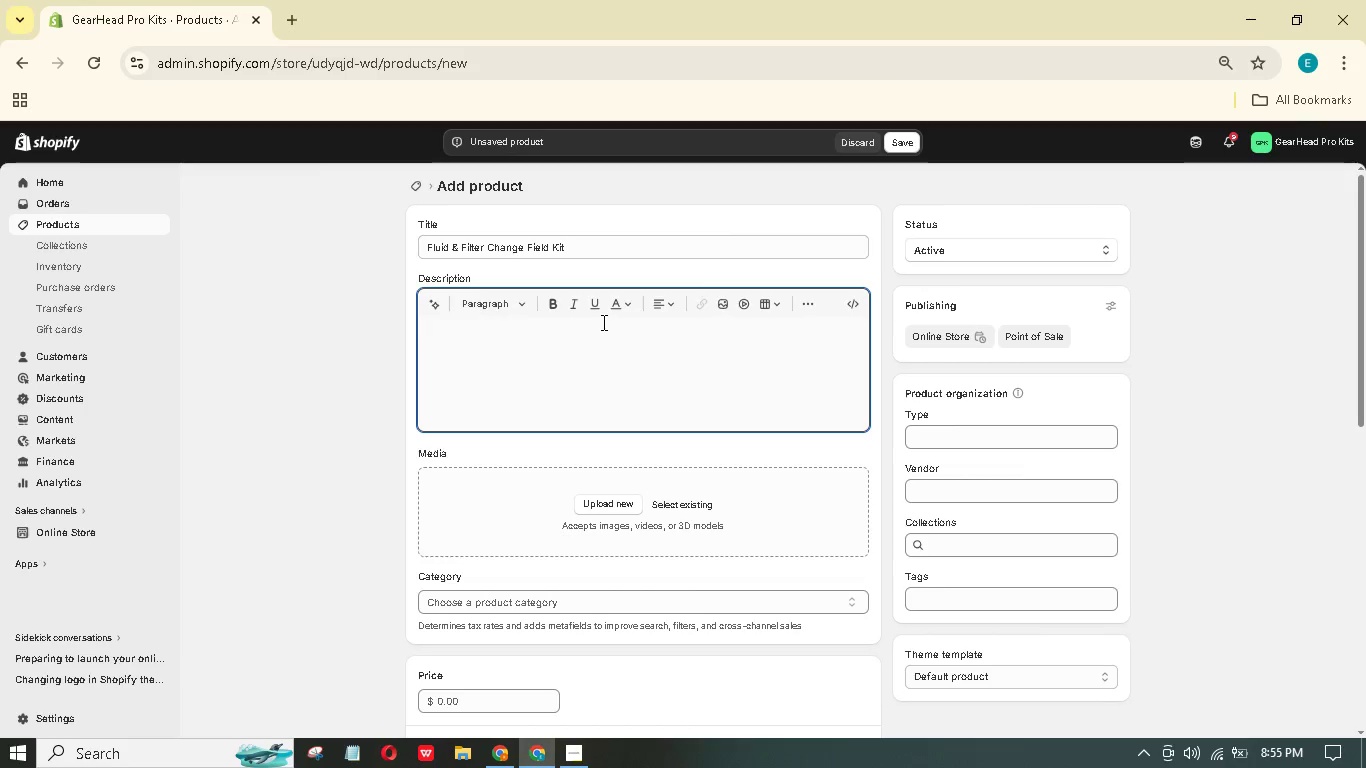 
key(ArrowRight)
 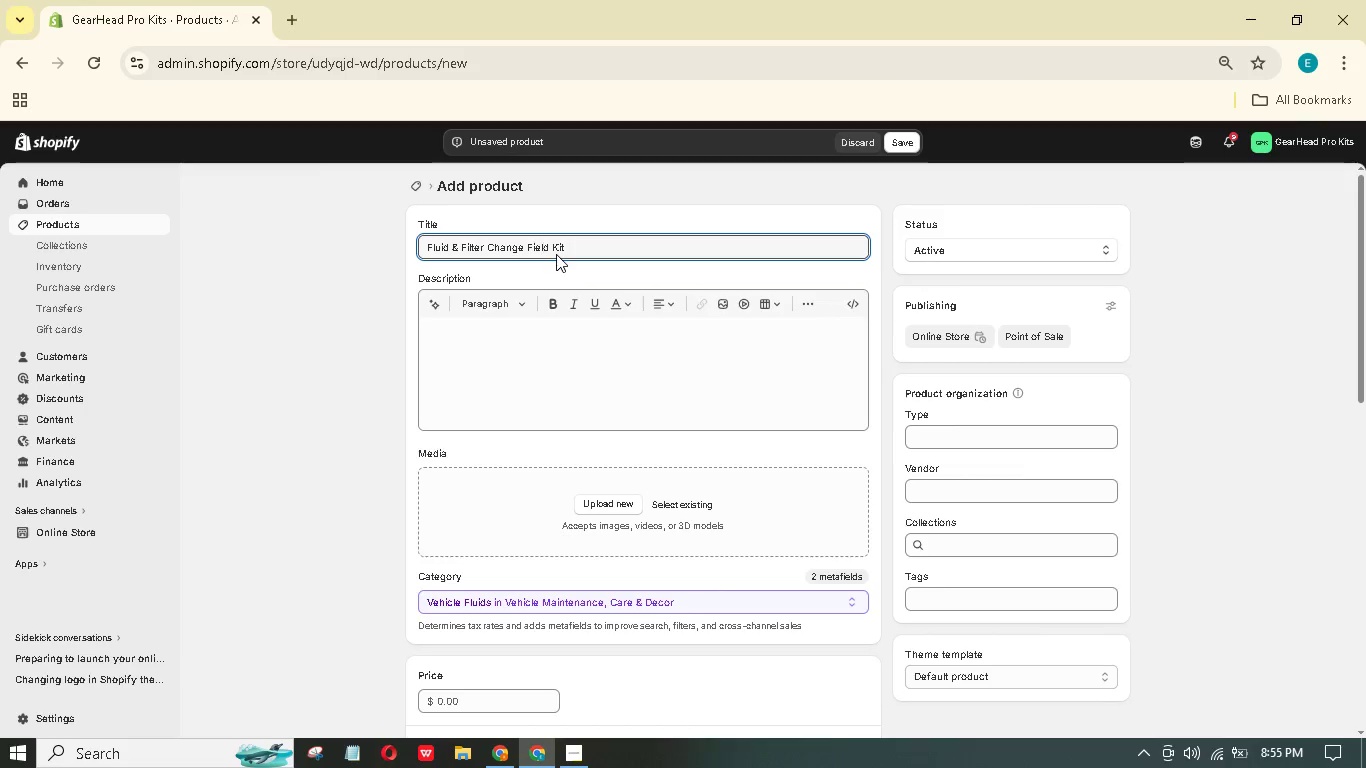 
key(Backspace)
key(Backspace)
type(ui)
 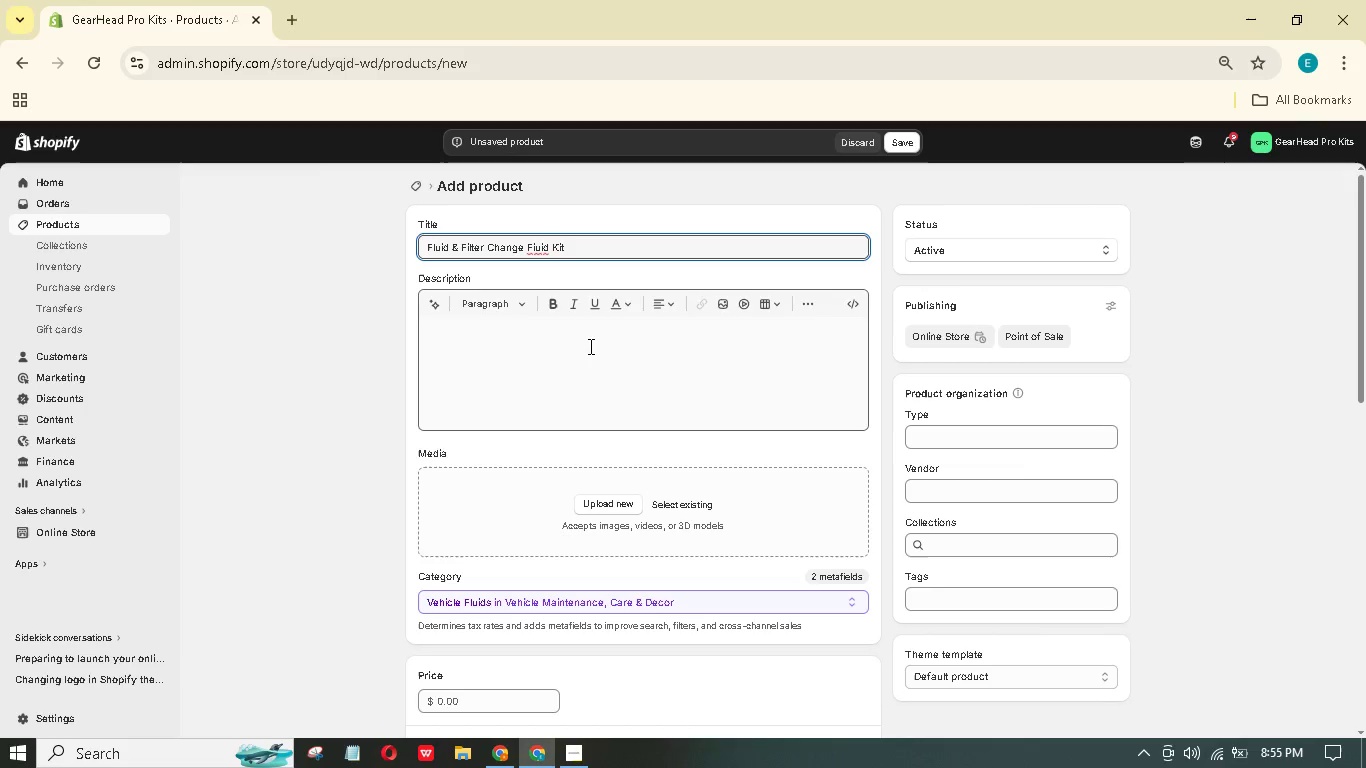 
wait(7.36)
 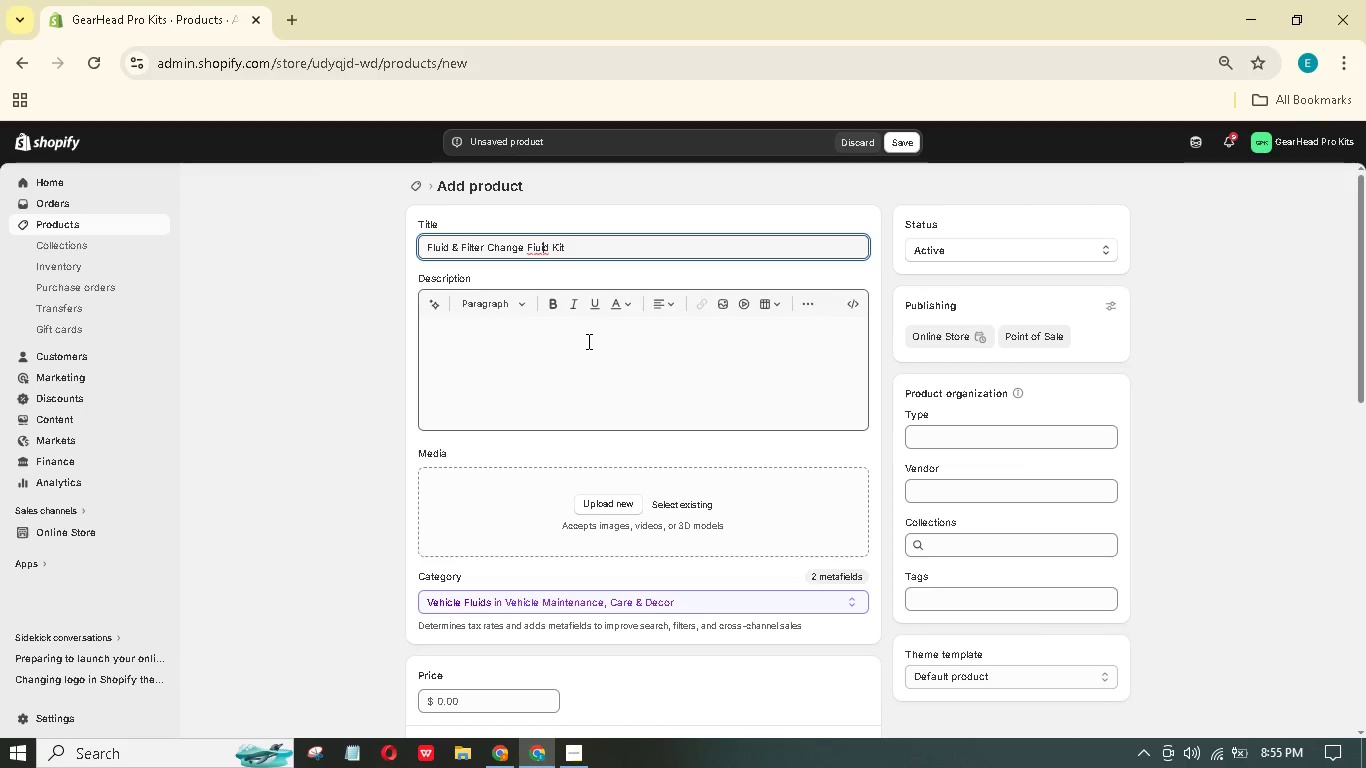 
key(Control+Z)
 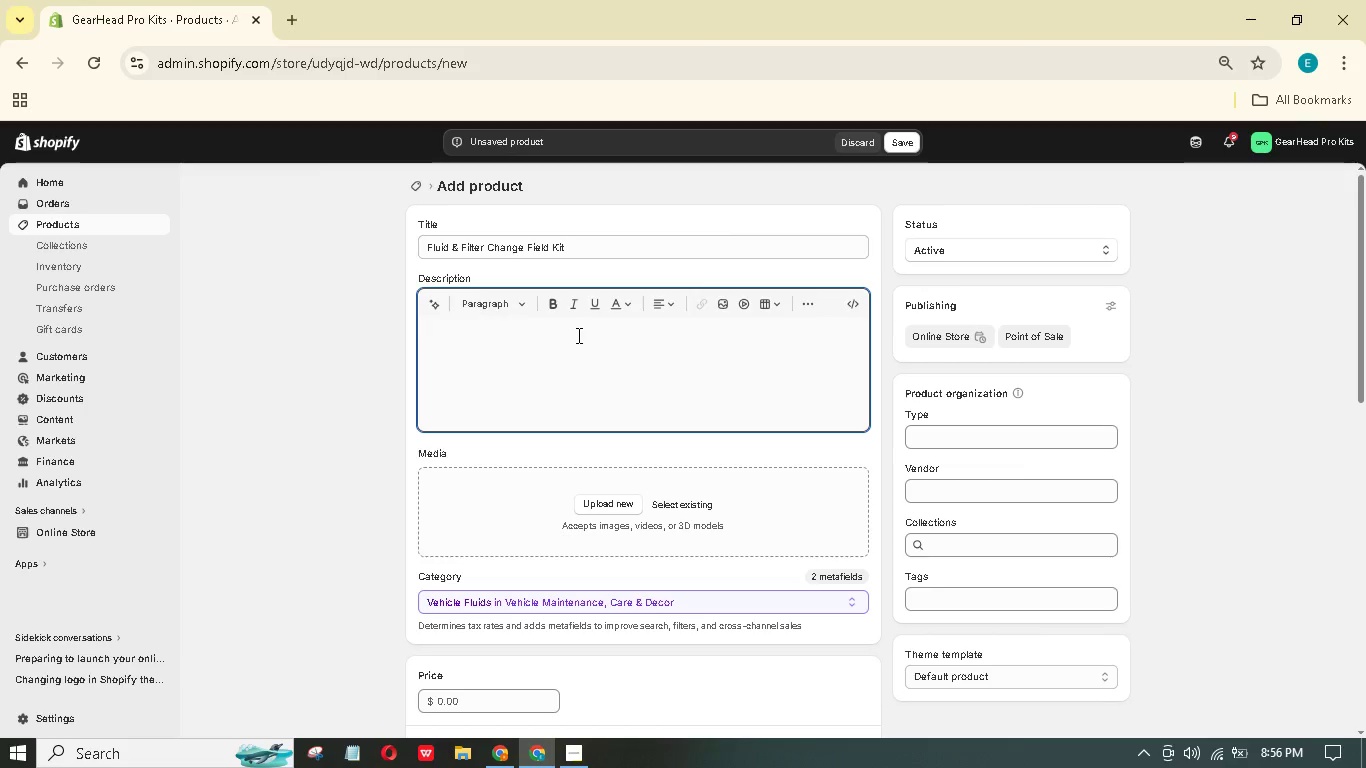 
wait(6.3)
 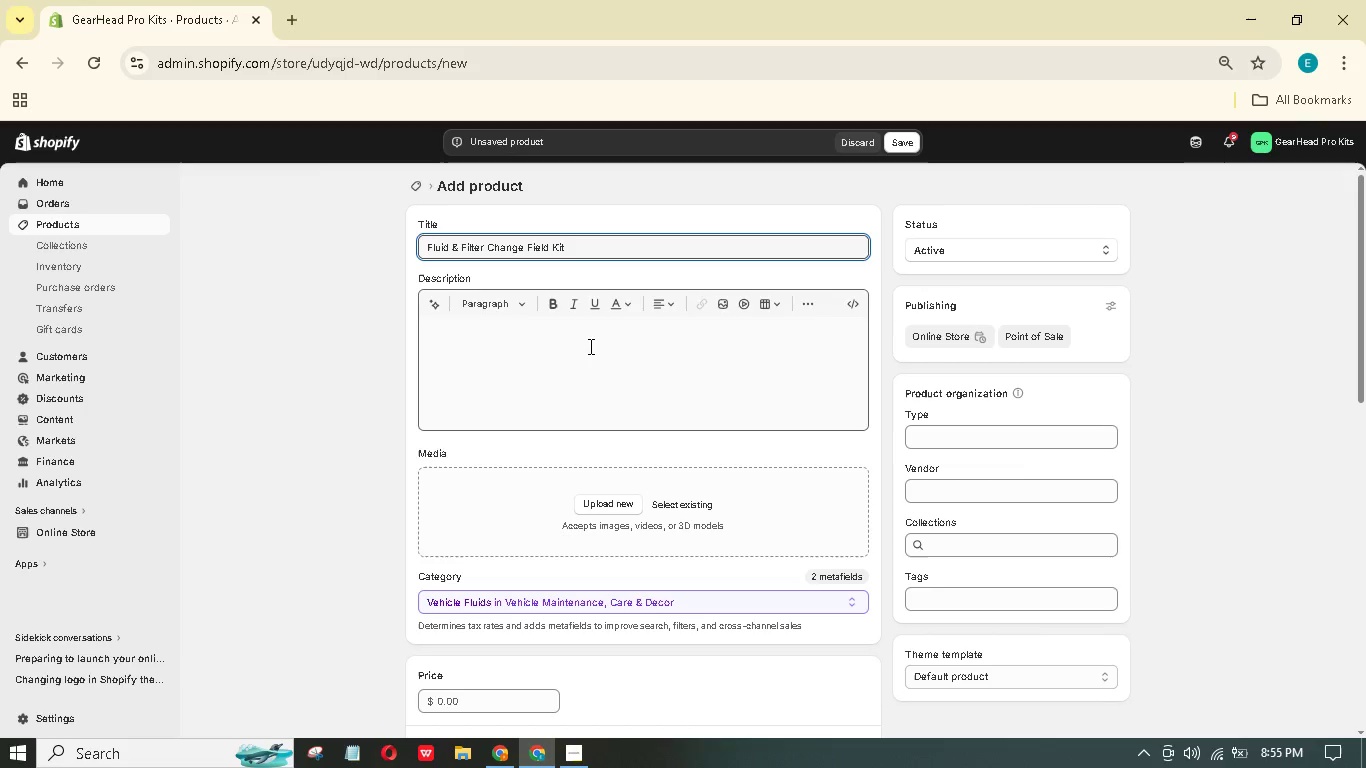 
type(Fleet maintenance)
 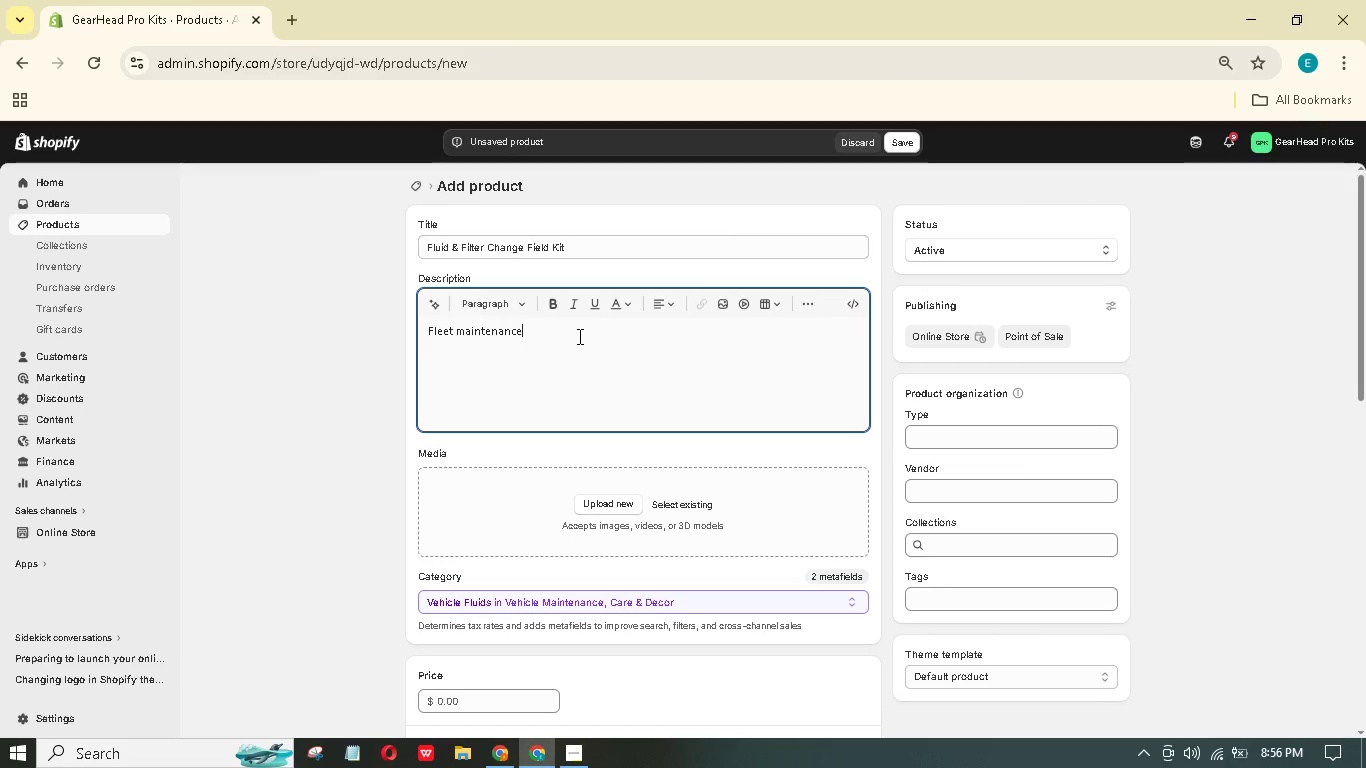 
type( doesn't wit for the shop. The Fluid & Filter Chnge)
 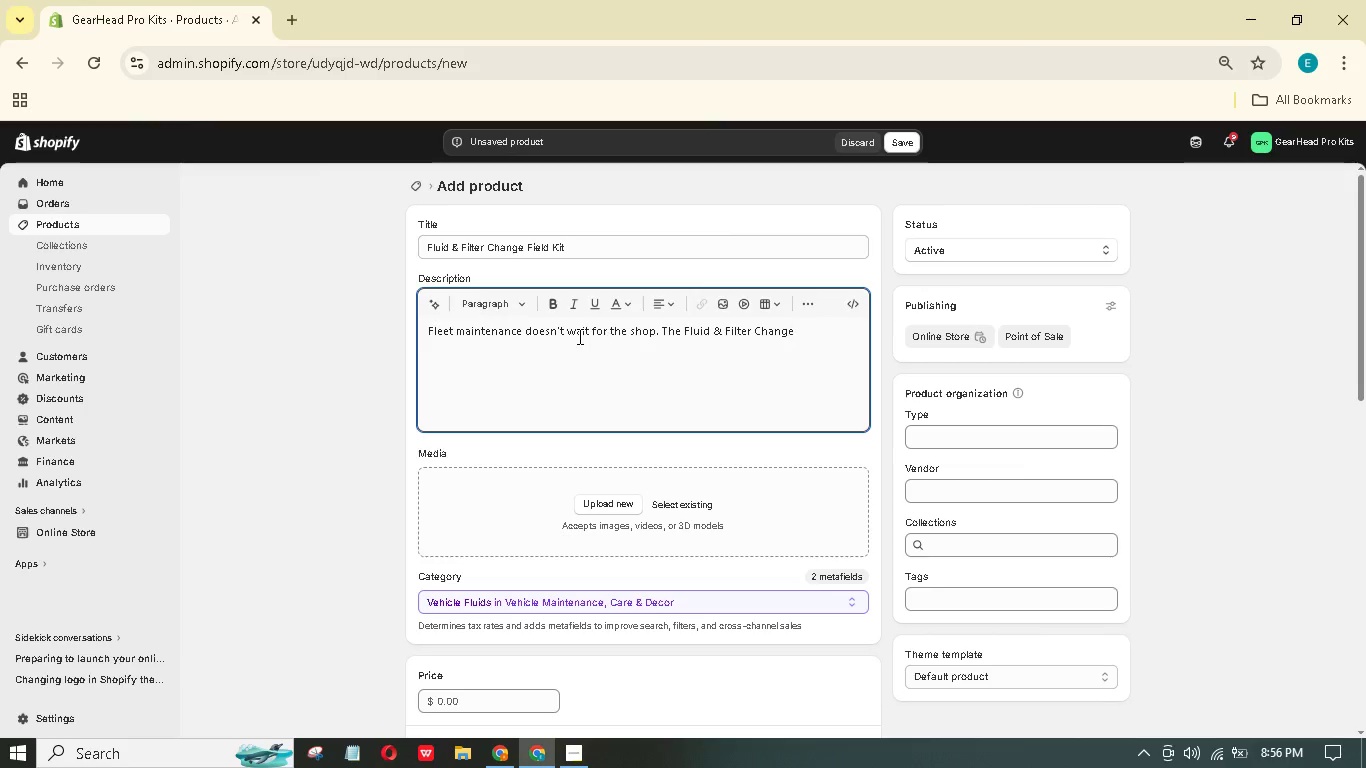 
hold_key(key=A, duration=0.31)
 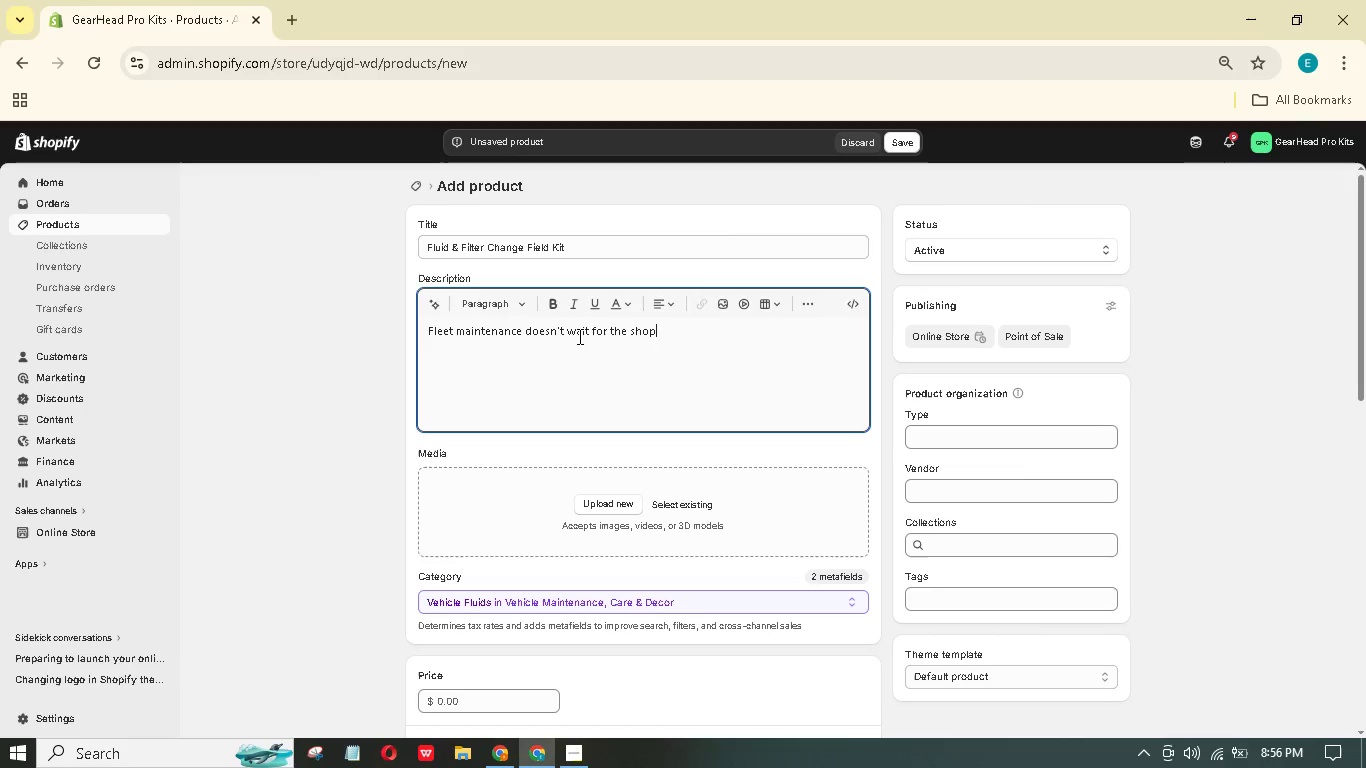 
hold_key(key=A, duration=0.36)
 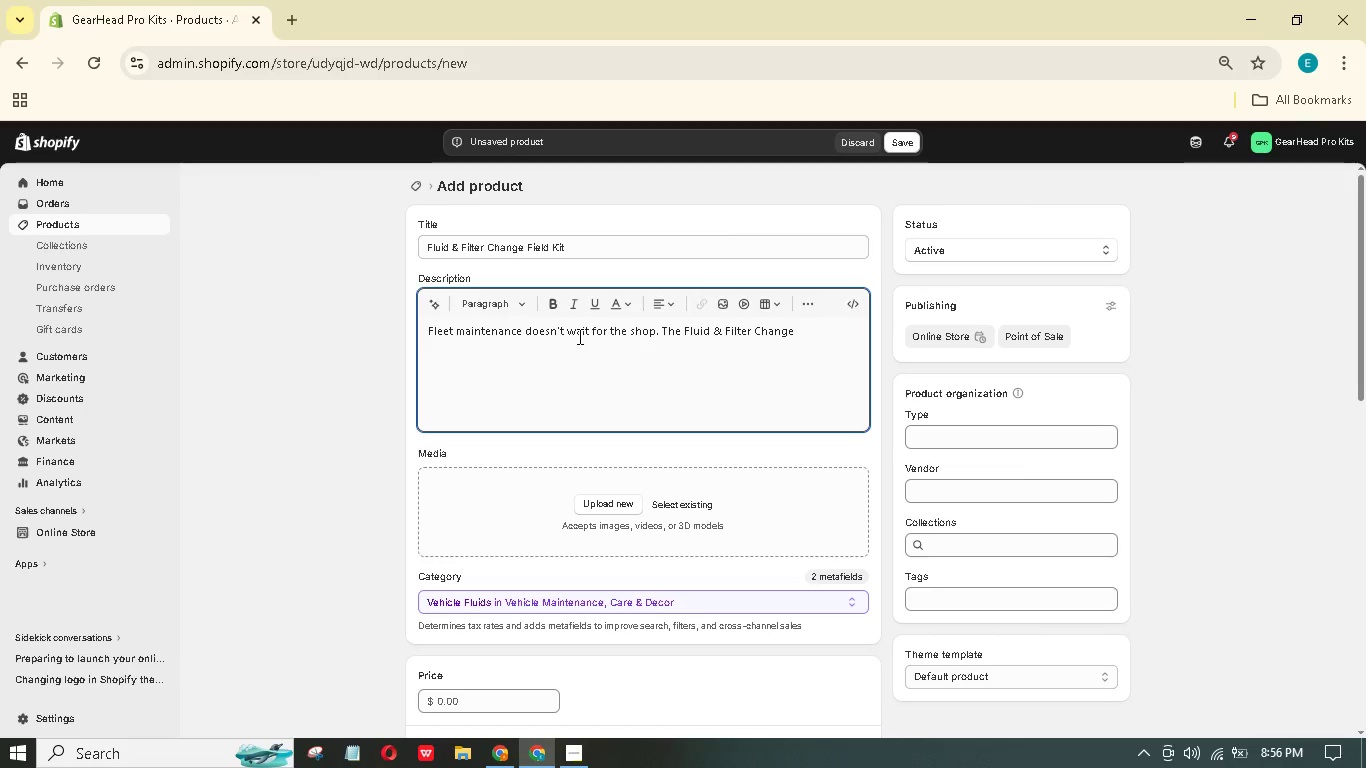 
type( Field Kit equips ou how to handle oil, transformtion)
 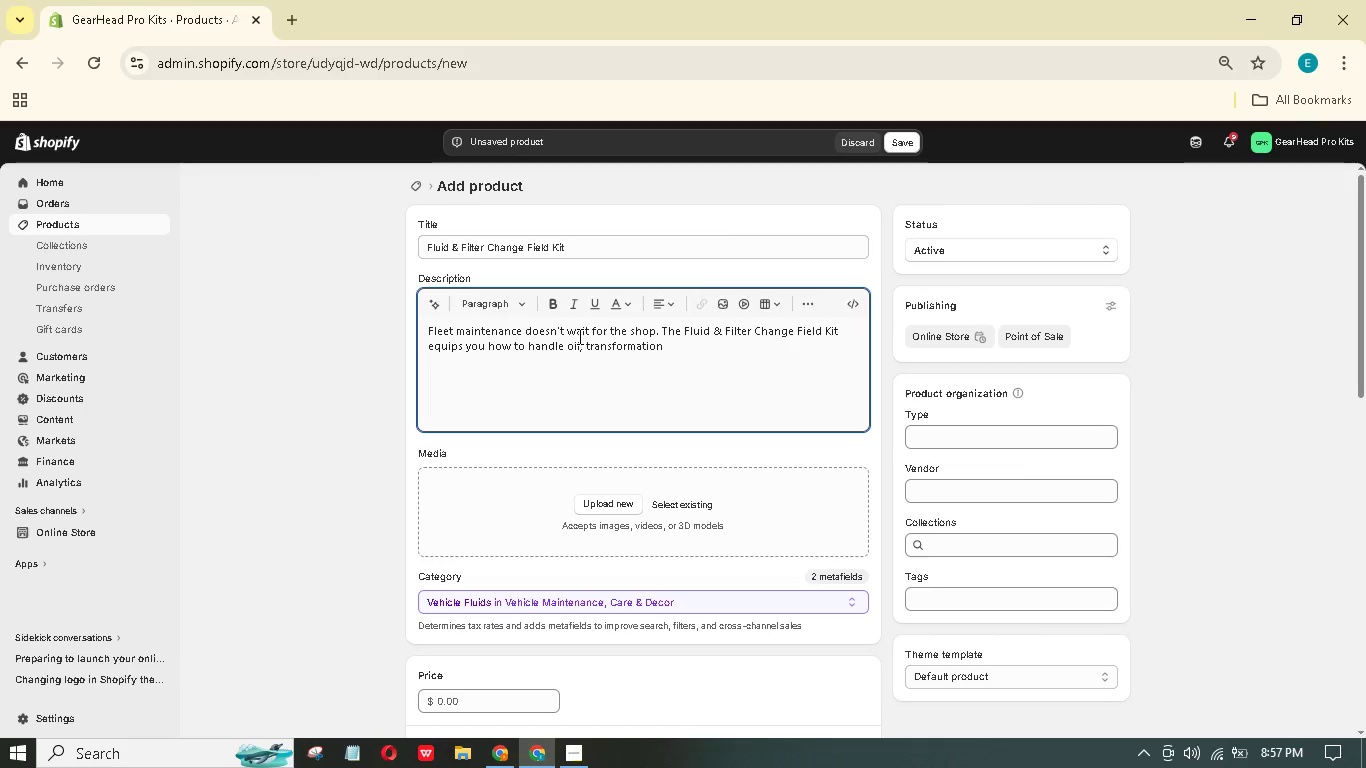 
 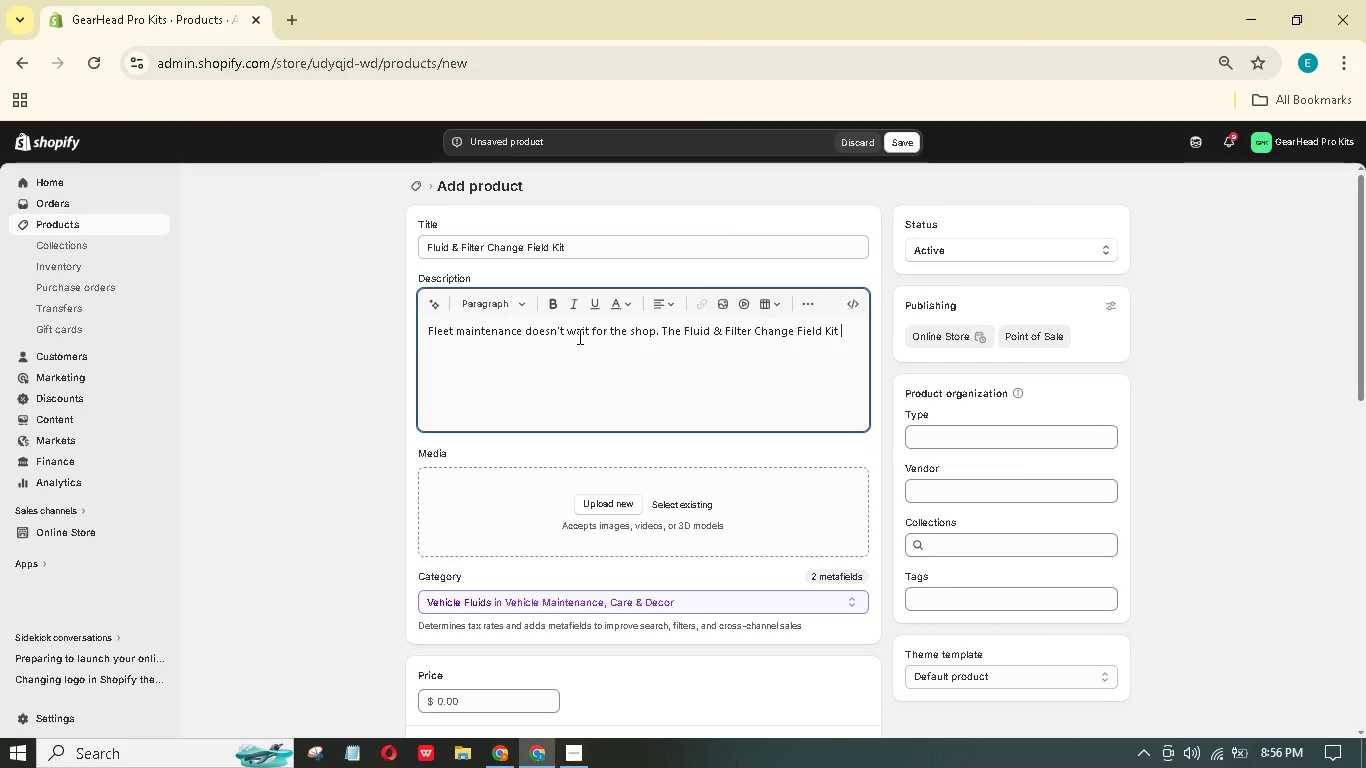 
hold_key(key=Y, duration=0.33)
 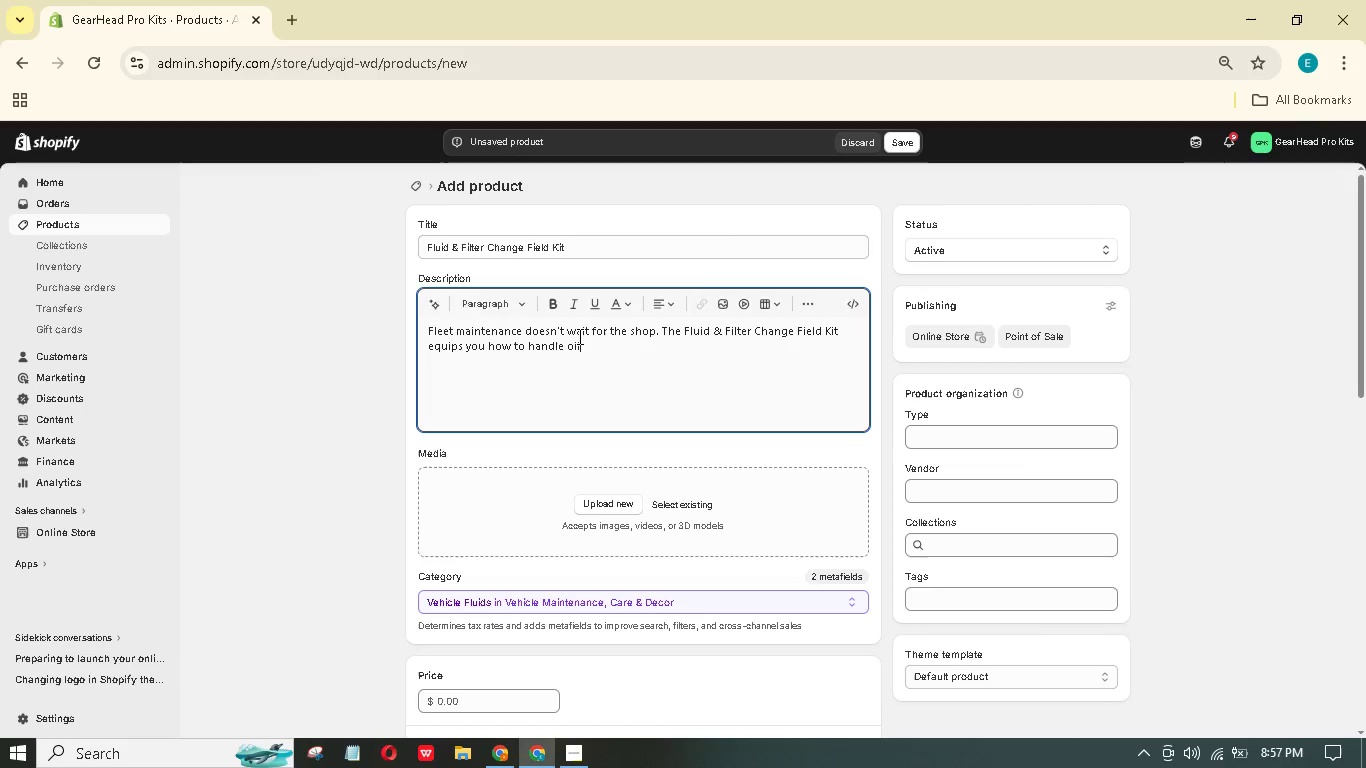 
wait(11.56)
 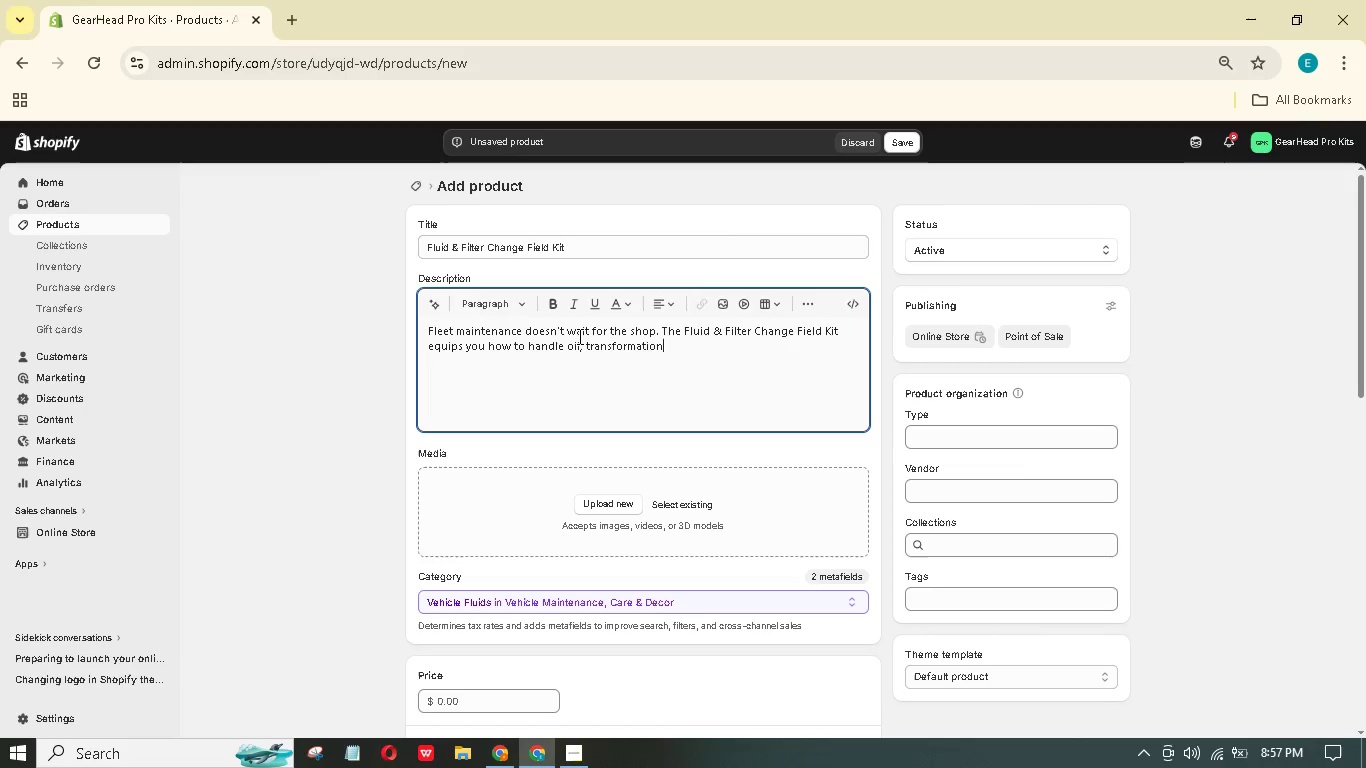 
type(, and coolant exchanges at the )
 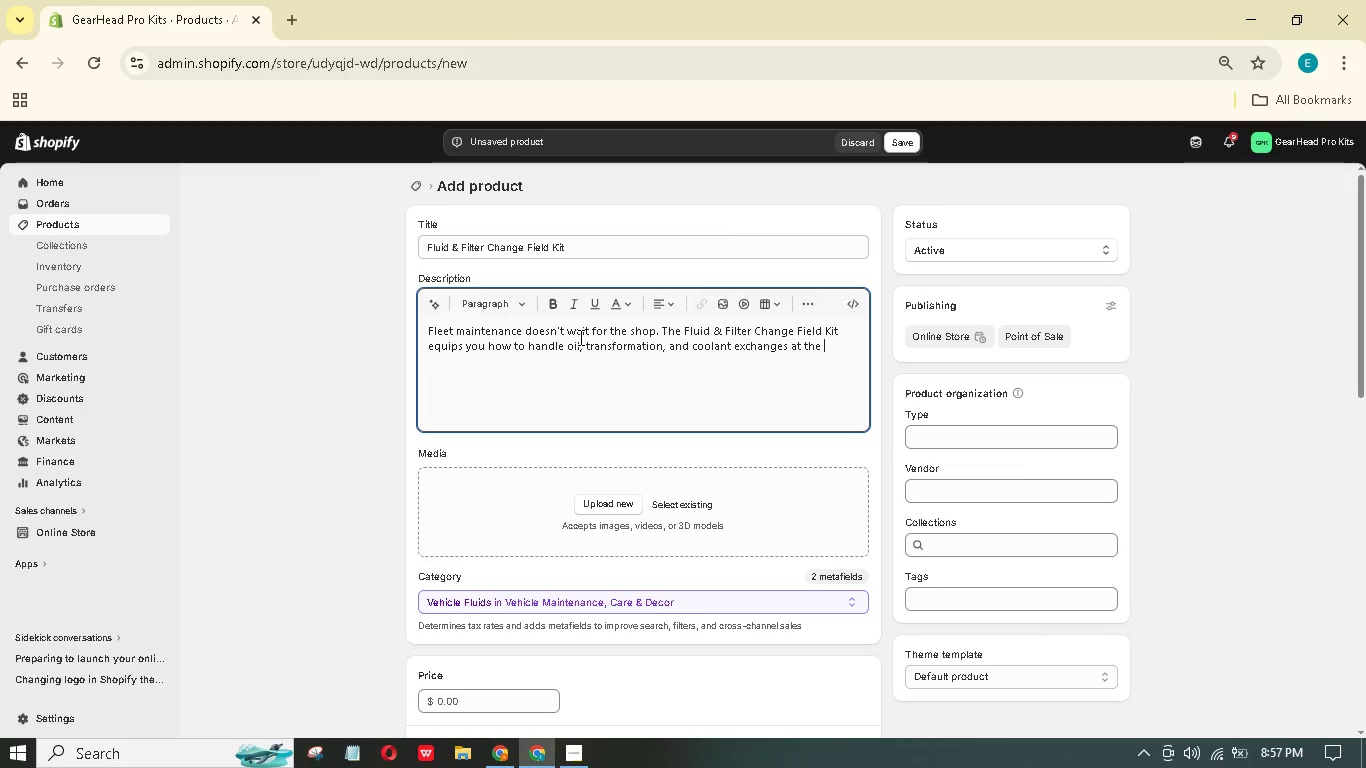 
wait(9.28)
 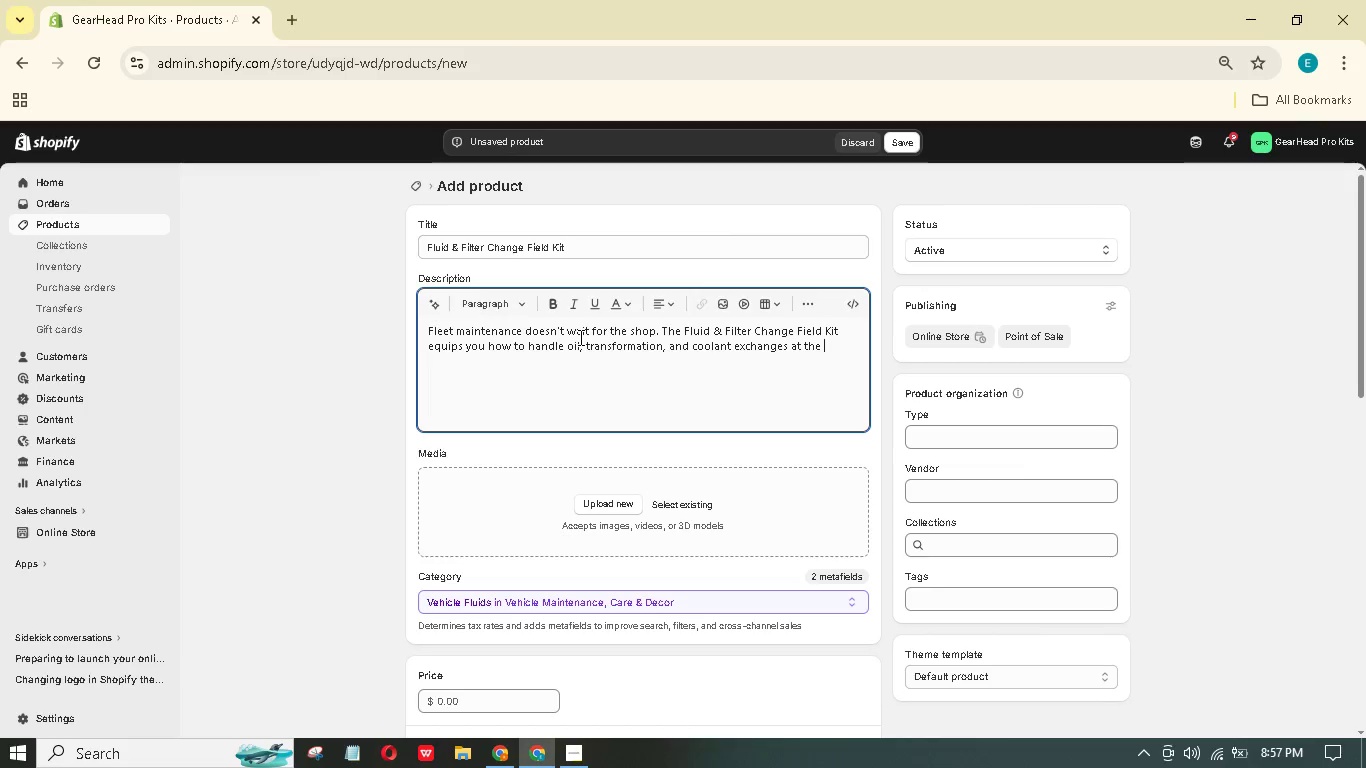 
type( curb)
 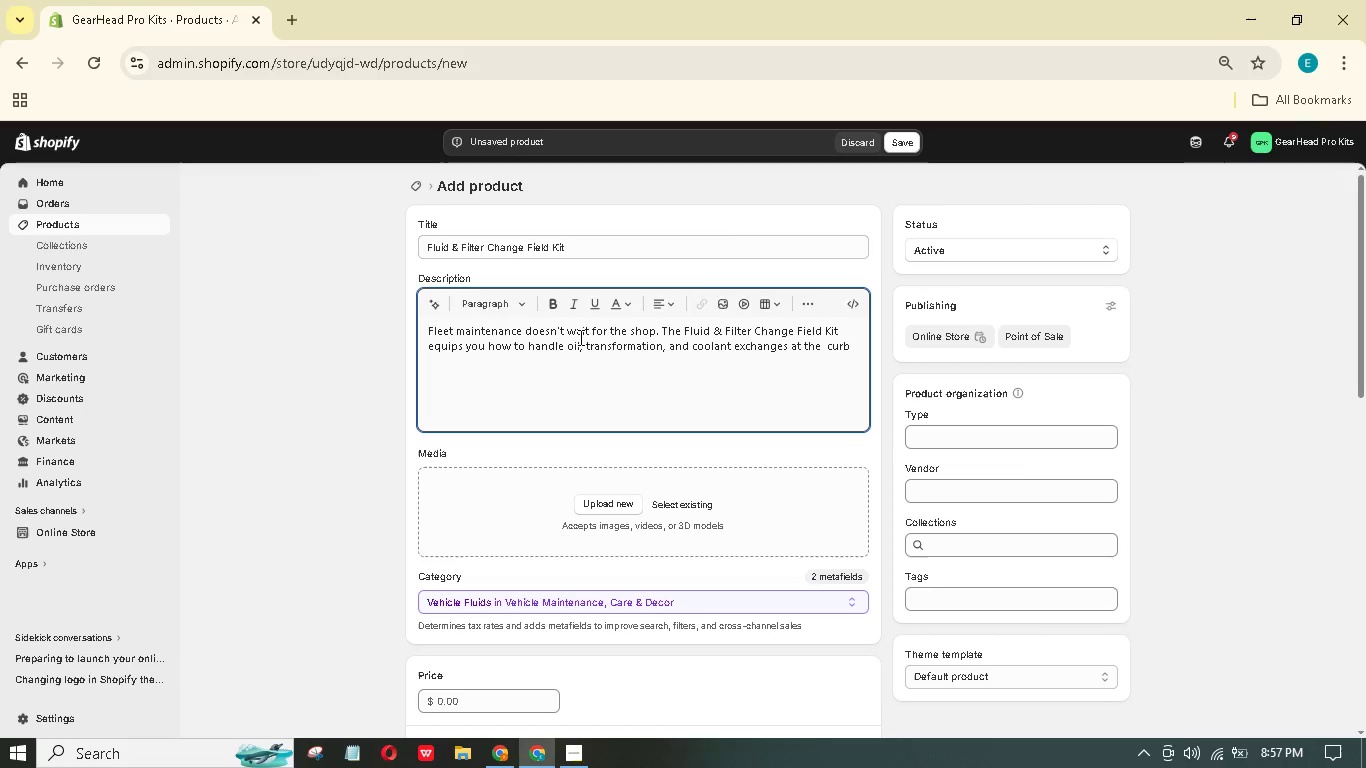 
type(, the yrd, or thefrm.No electricity)
 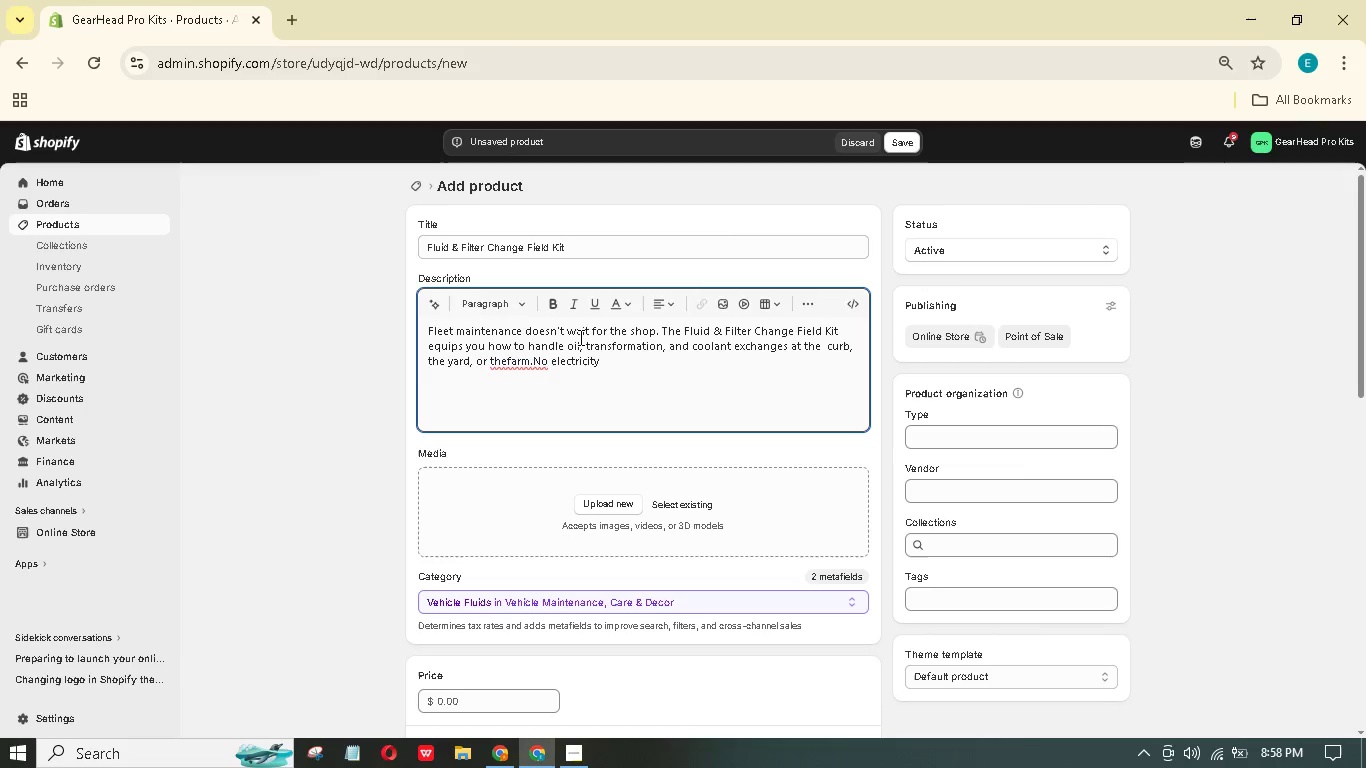 
hold_key(key=A, duration=0.34)
 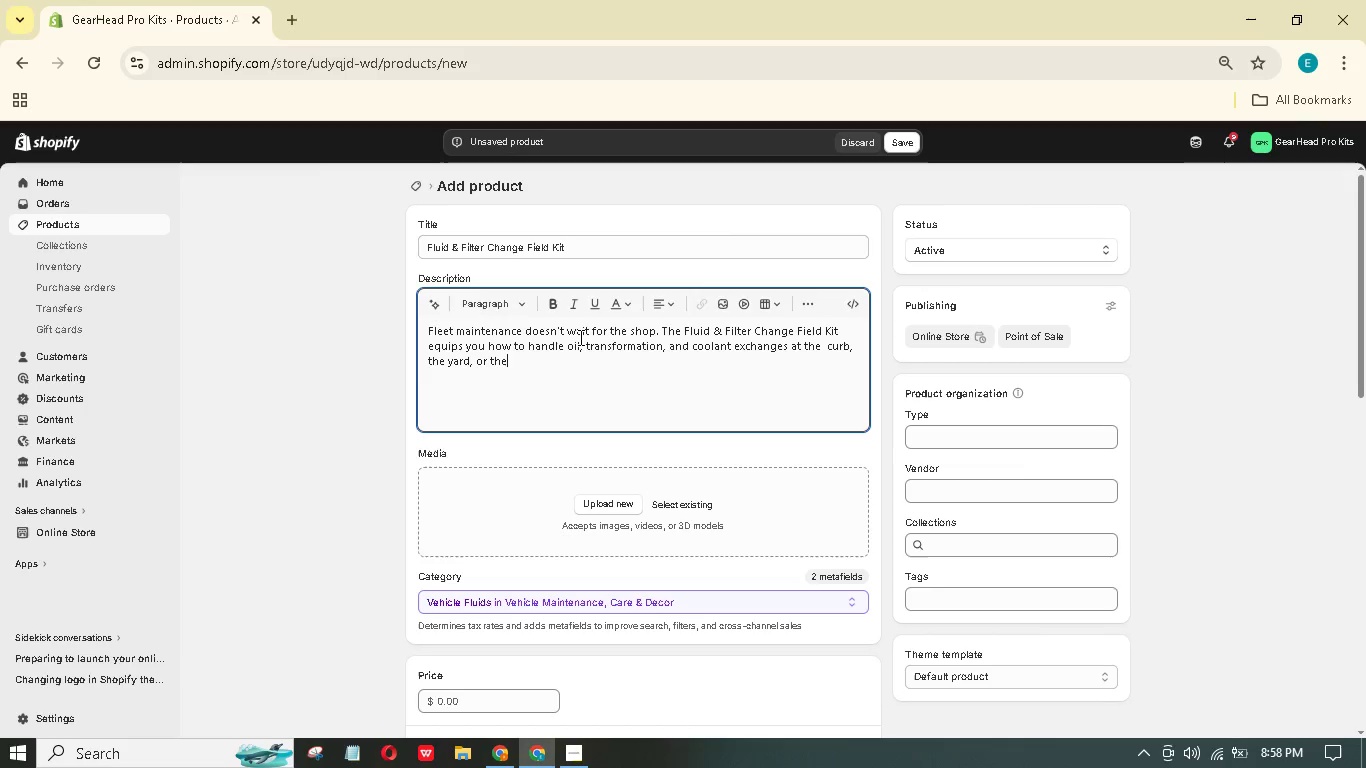 
hold_key(key=A, duration=0.34)
 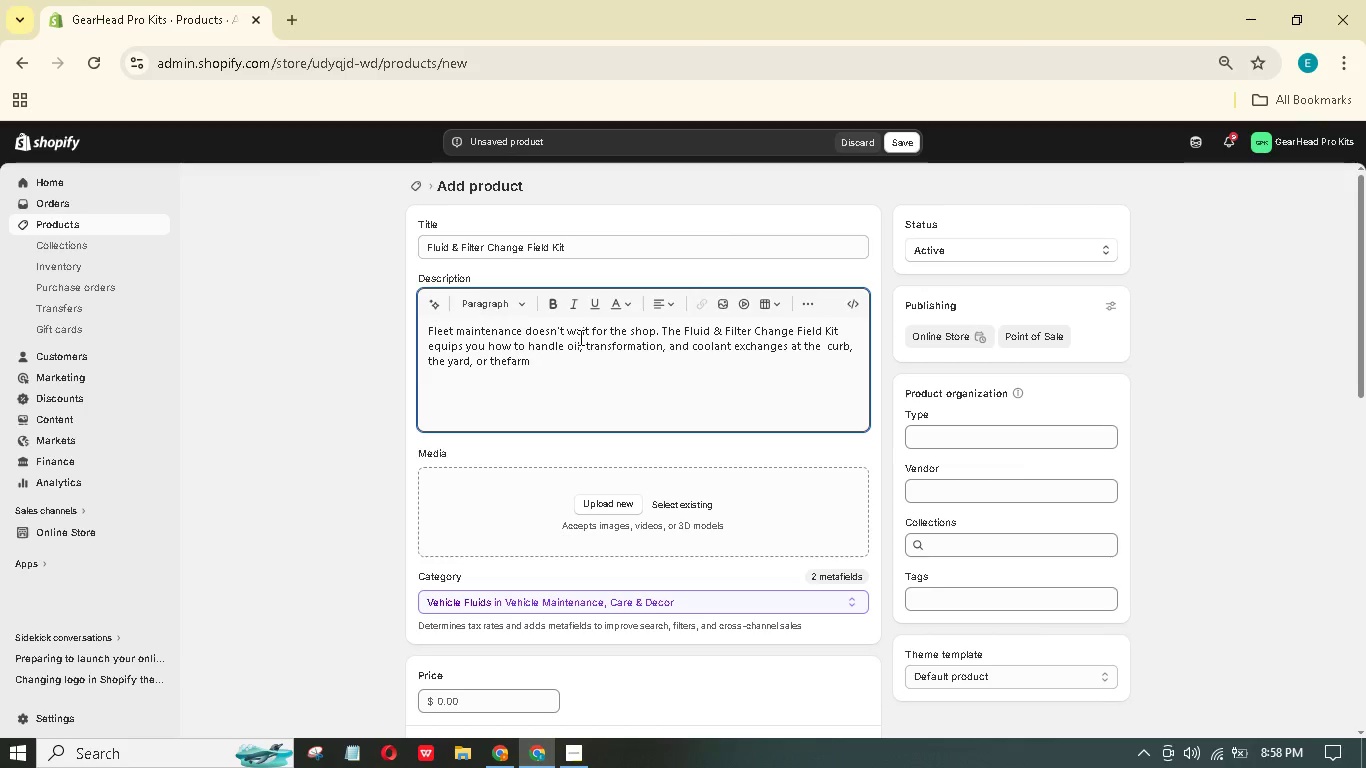 
type( needd--just)
 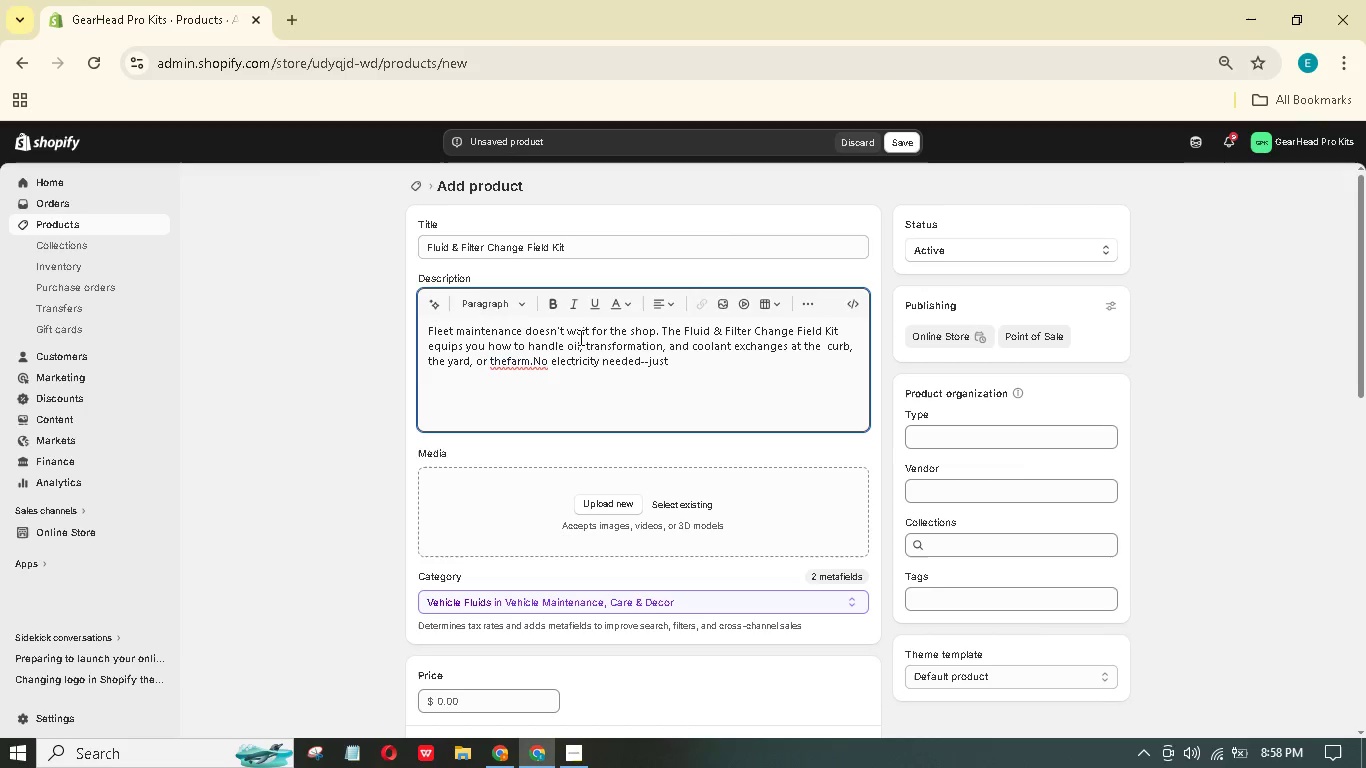 
wait(21.06)
 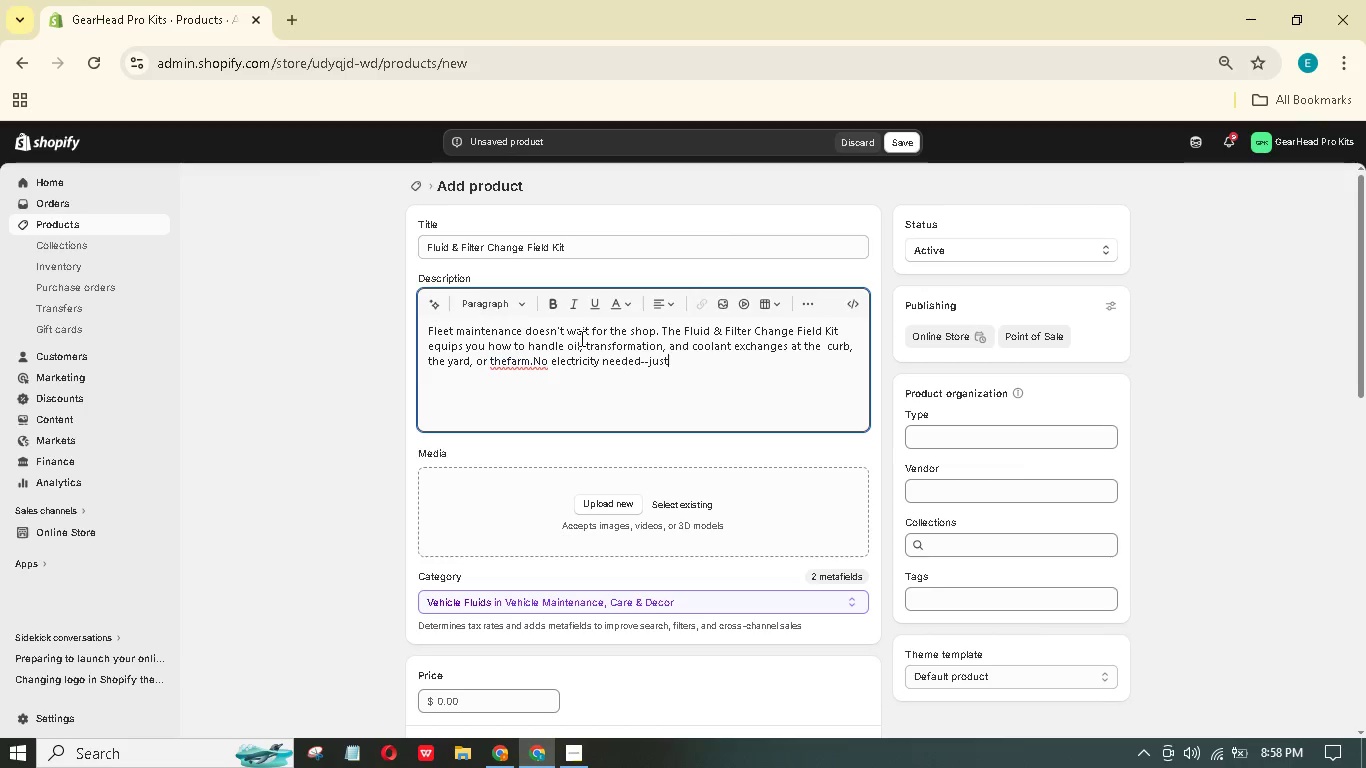 
type(sio)
key(Backspace)
key(Backspace)
type(oli)
 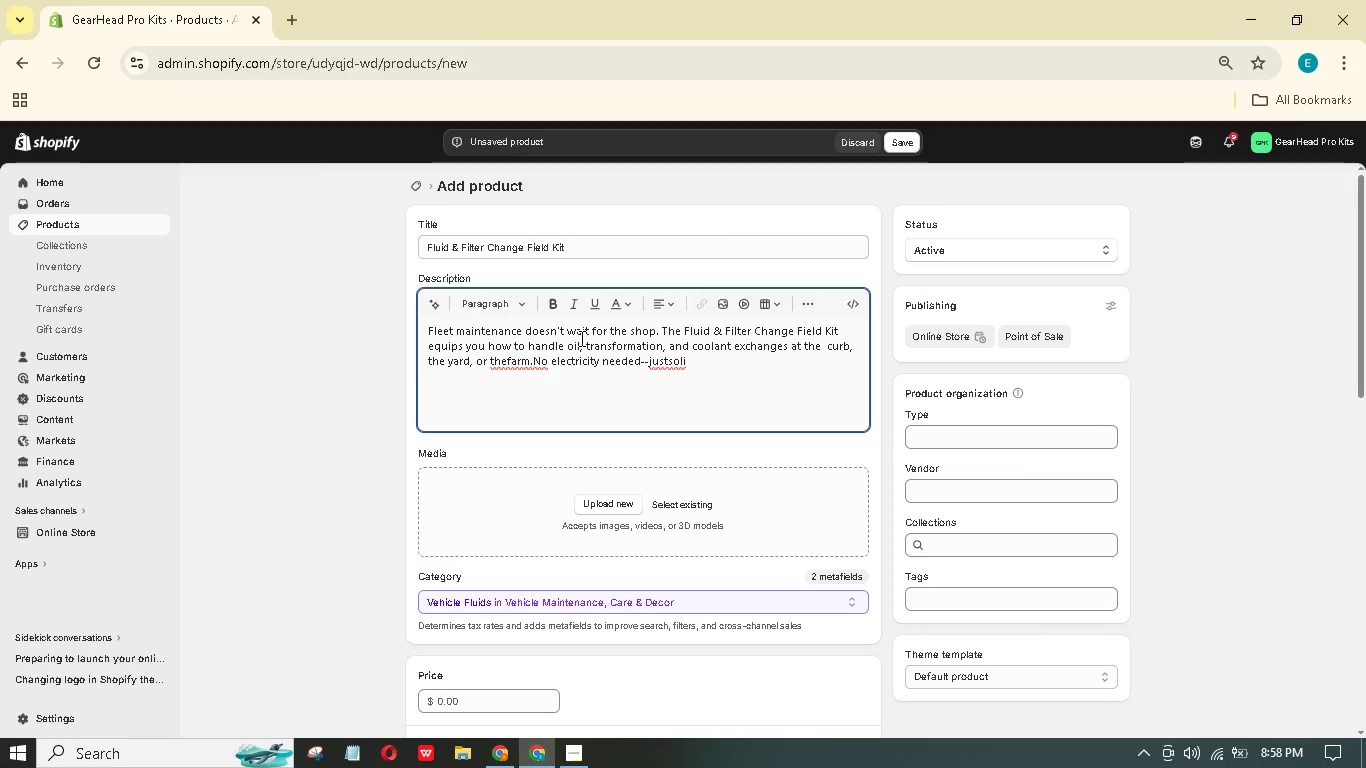 
key(D)
 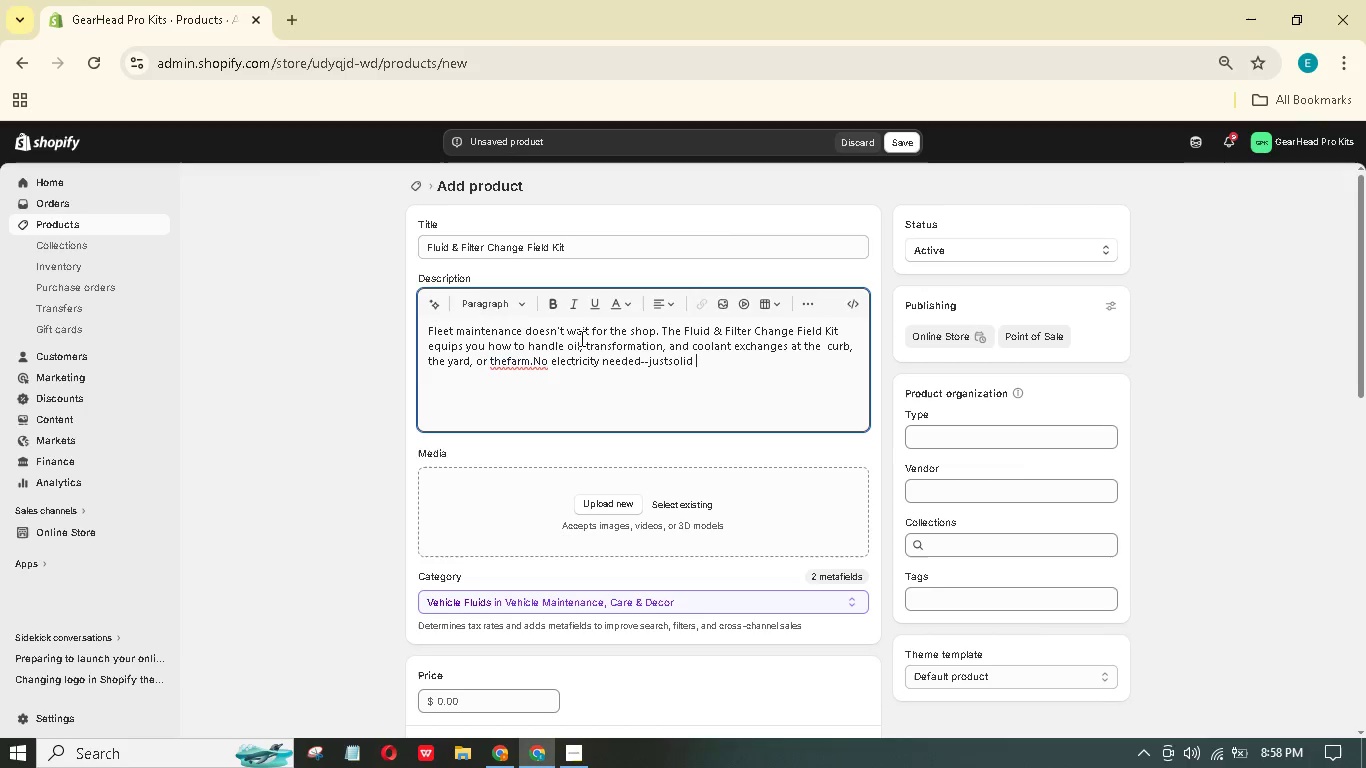 
key(Space)
 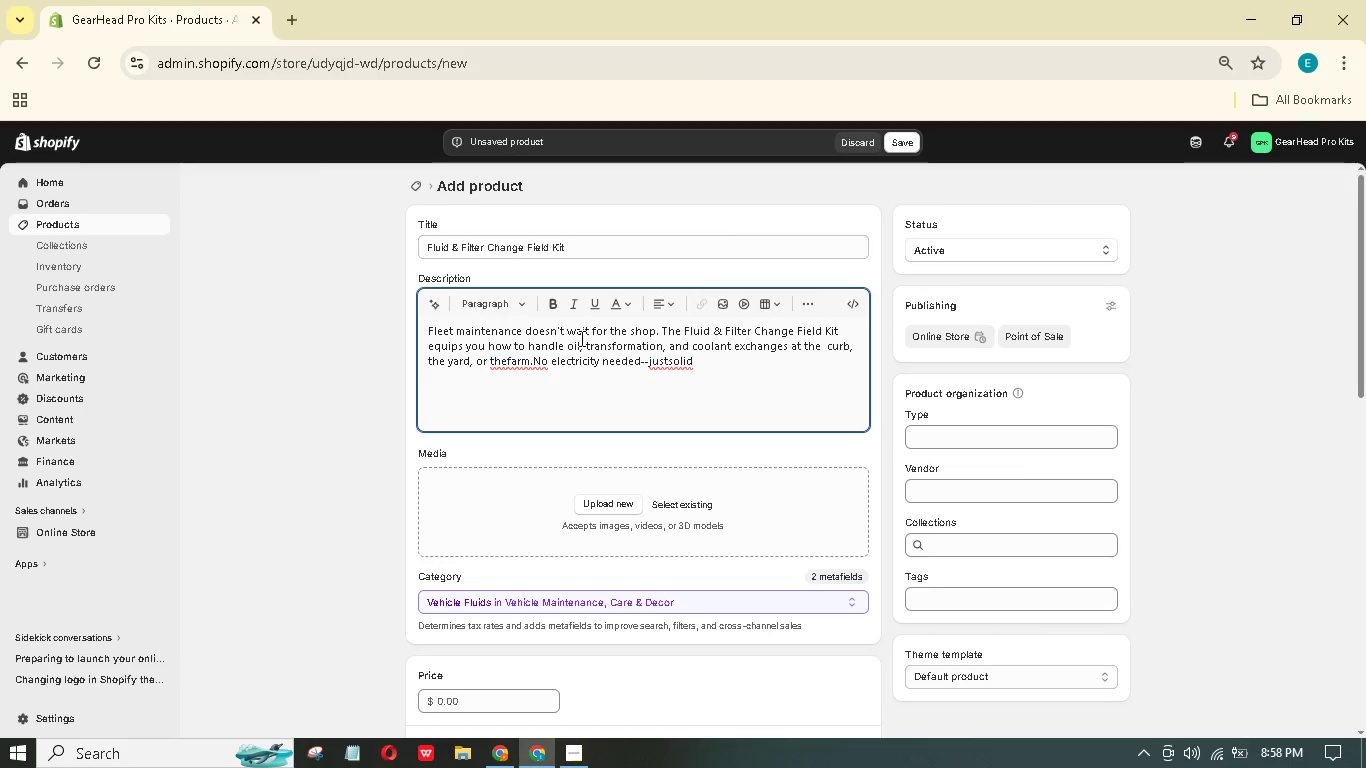 
type(, manually)
 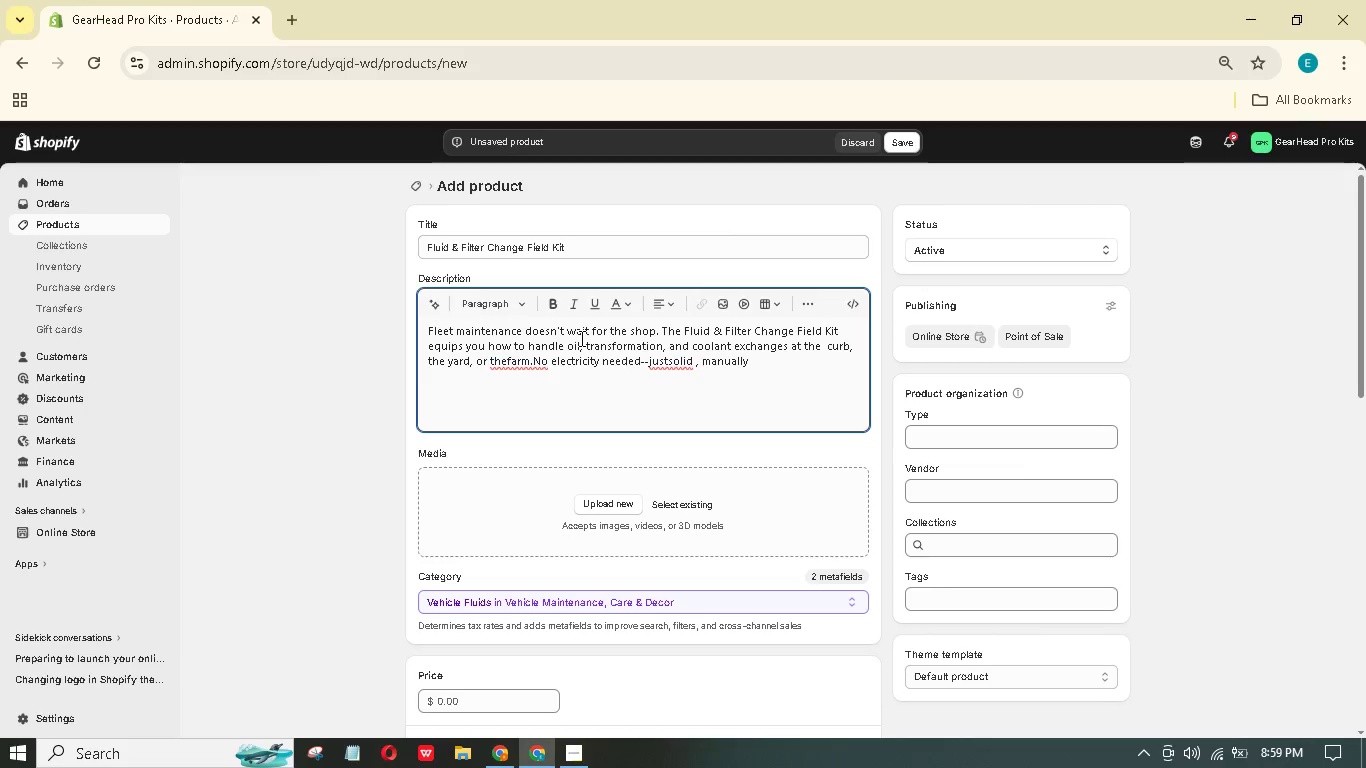 
wait(21.47)
 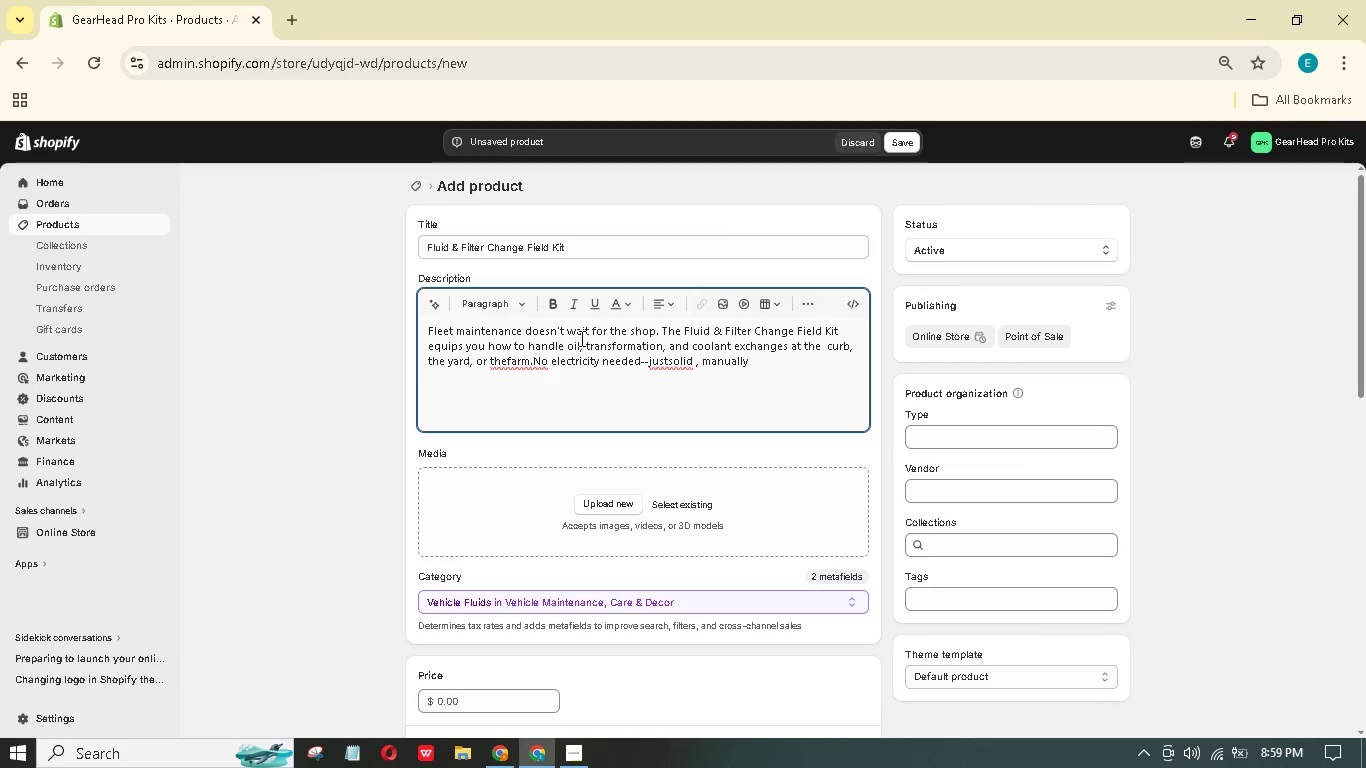 
type(tools that)
 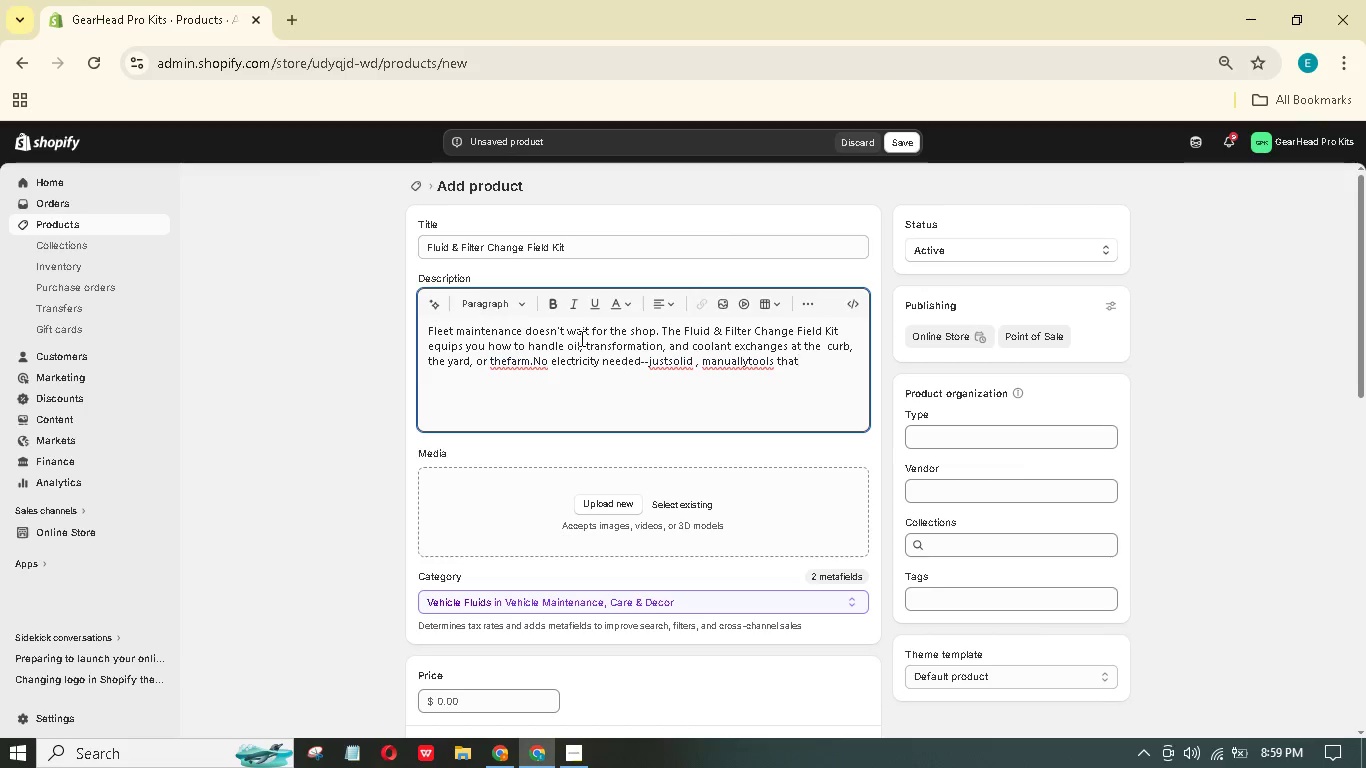 
type( won't)
 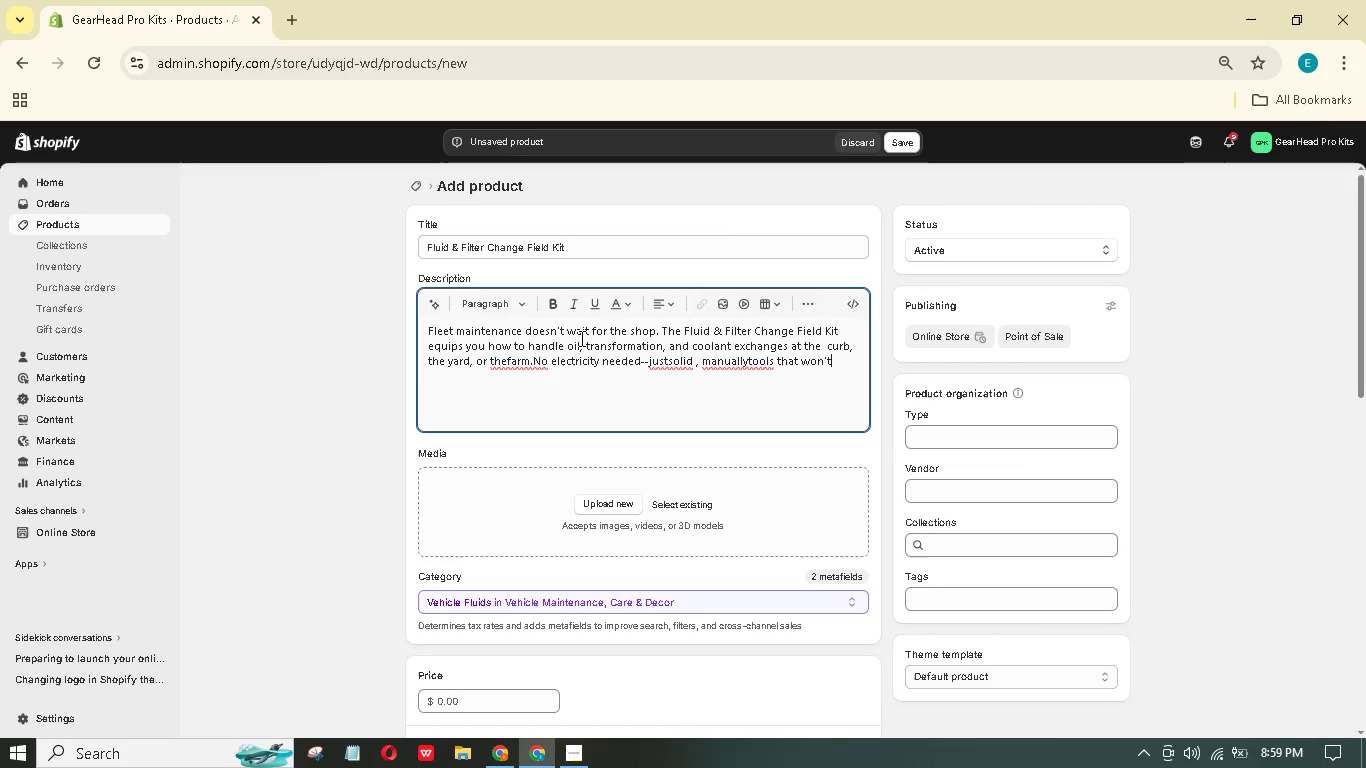 
wait(8.16)
 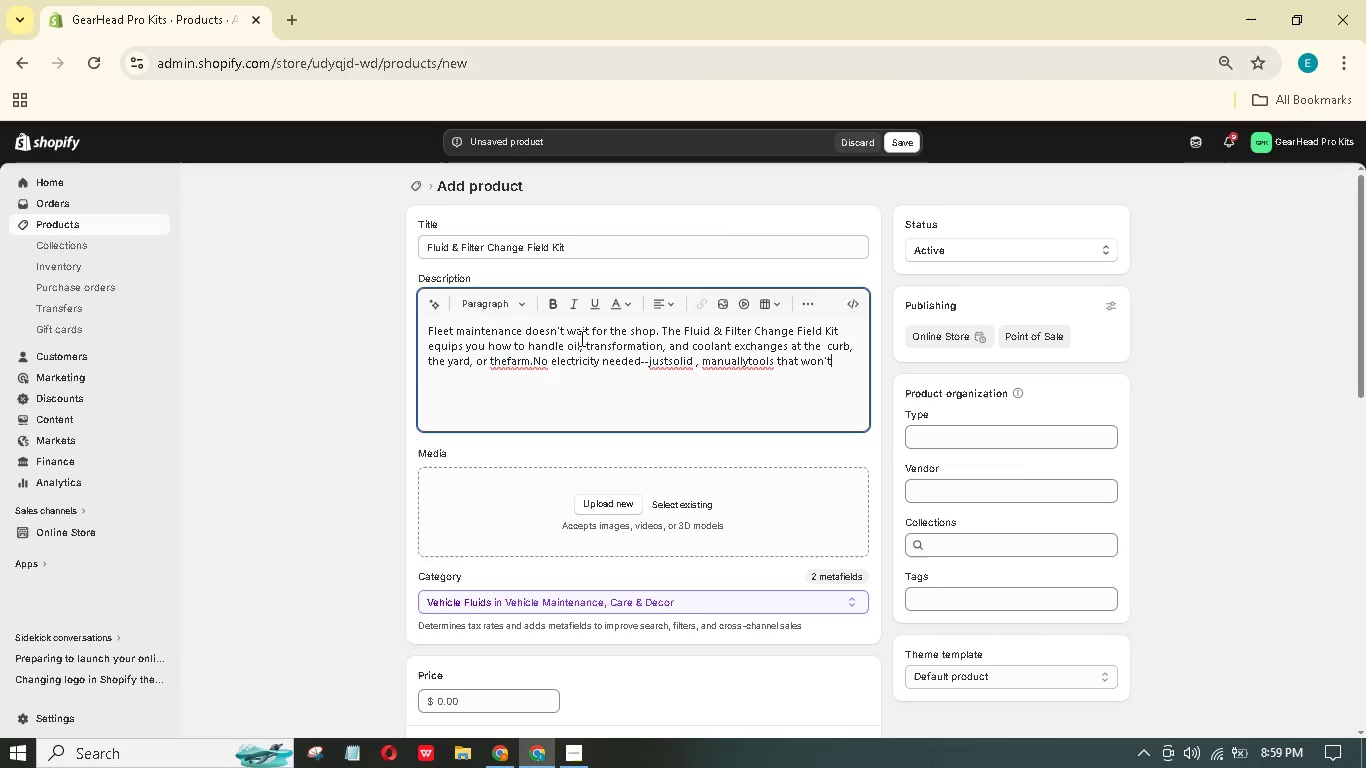 
type( quit)
 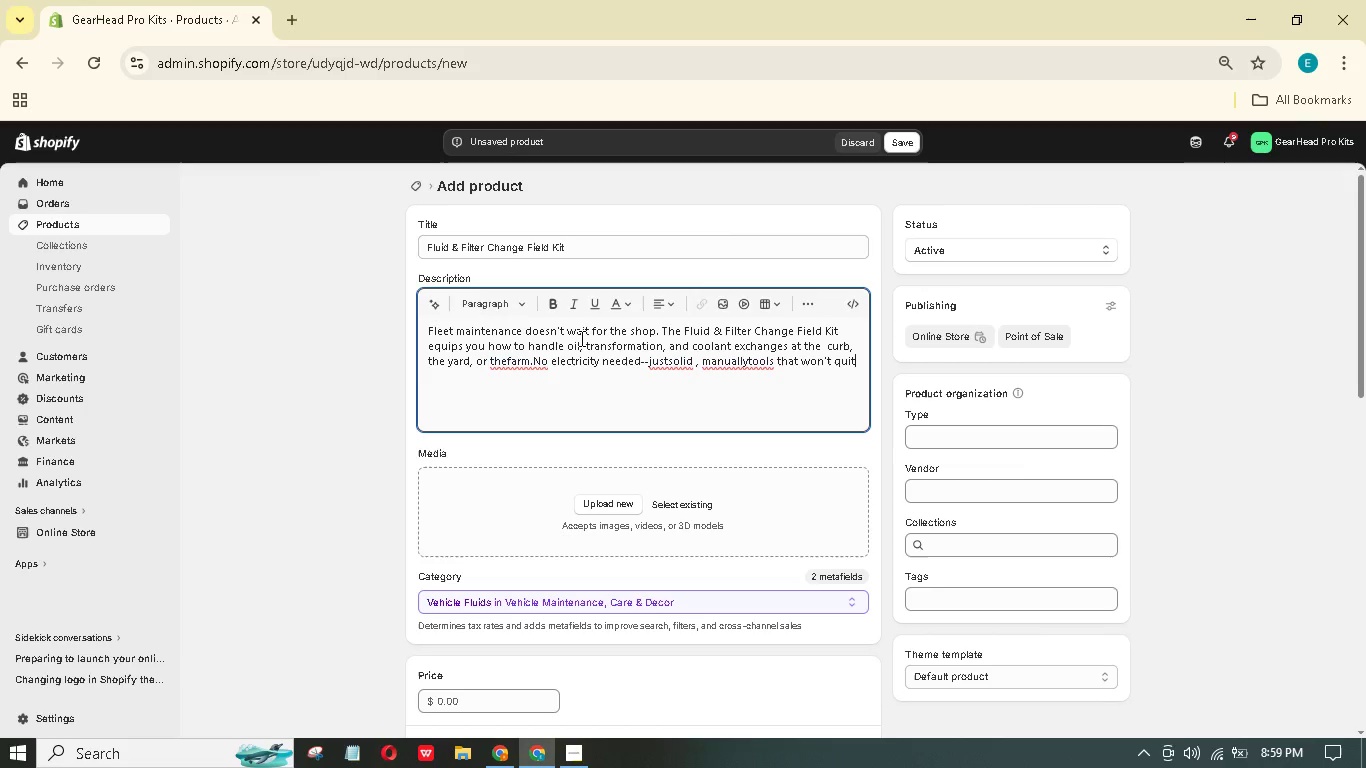 
key(Period)
 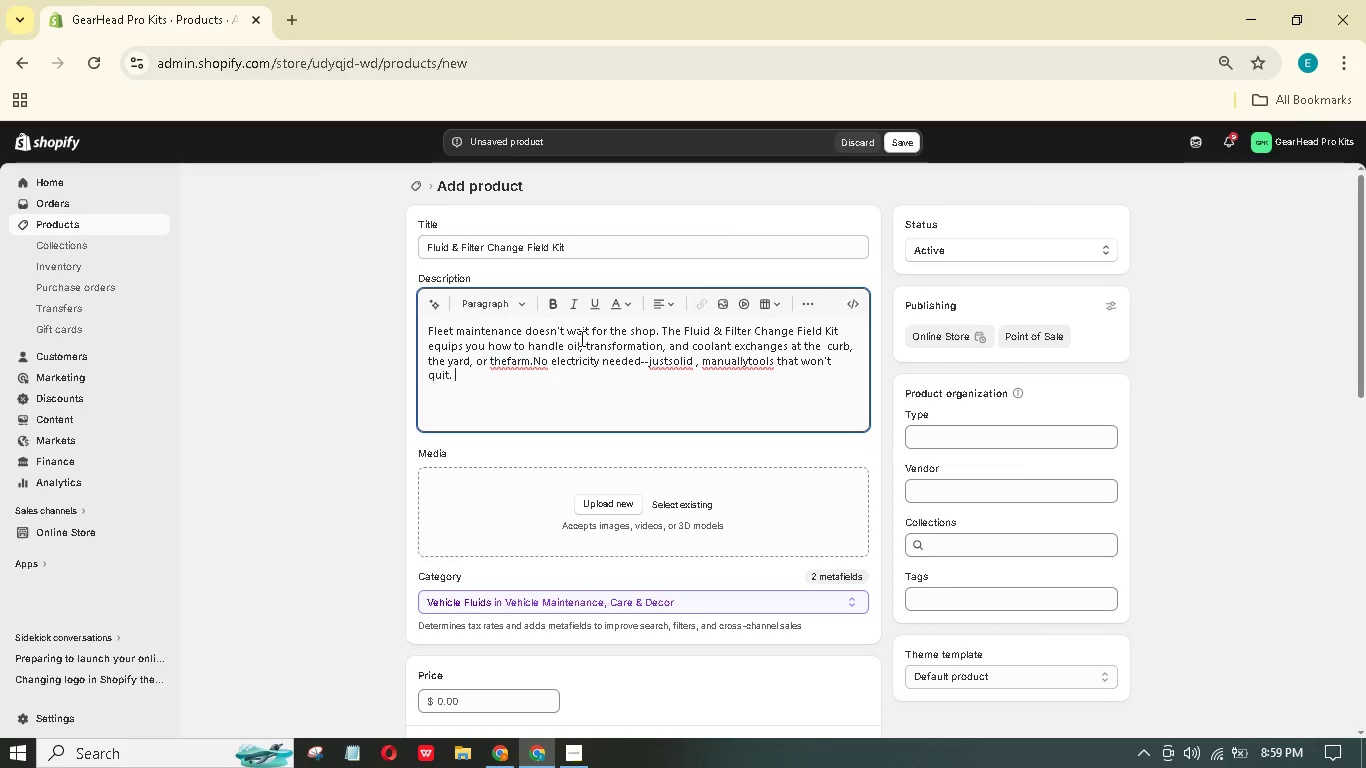 
key(Space)
 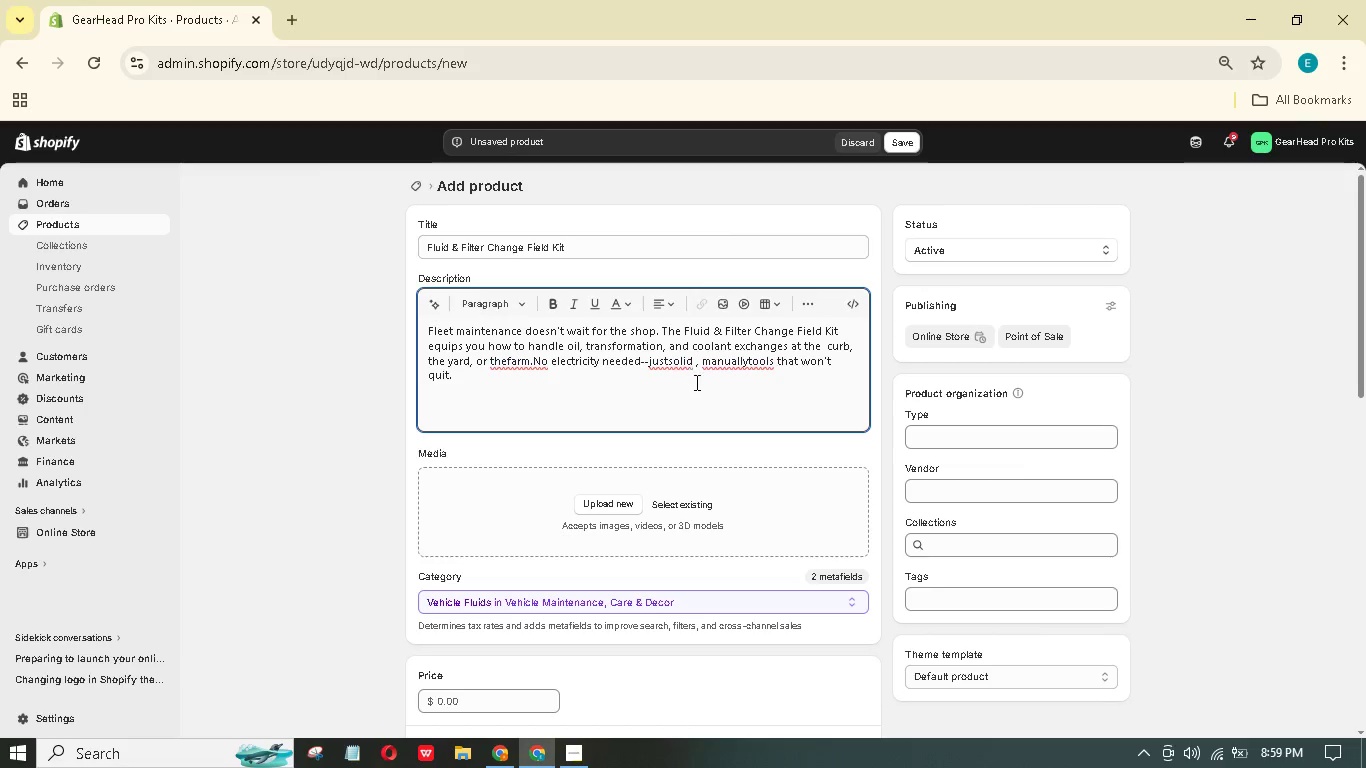 
left_click([748, 356])
 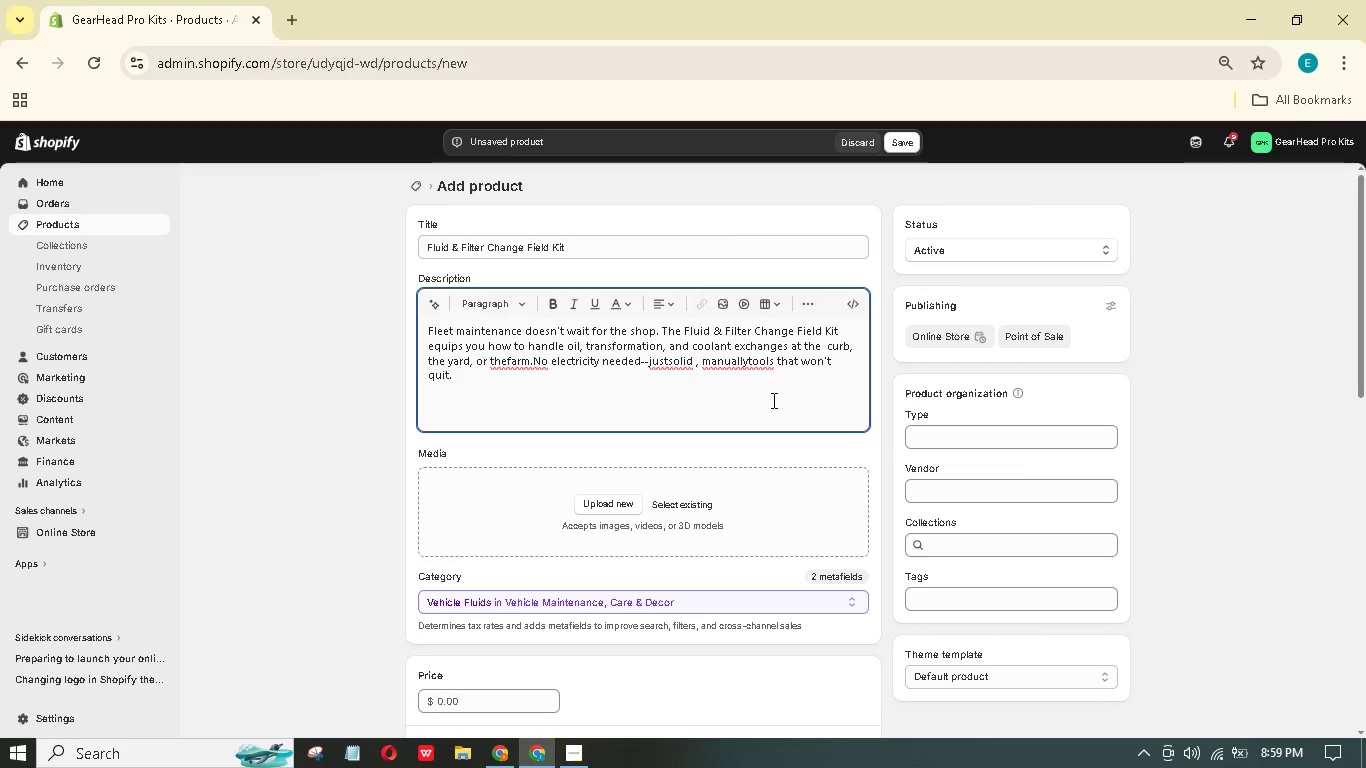 
key(Space)
 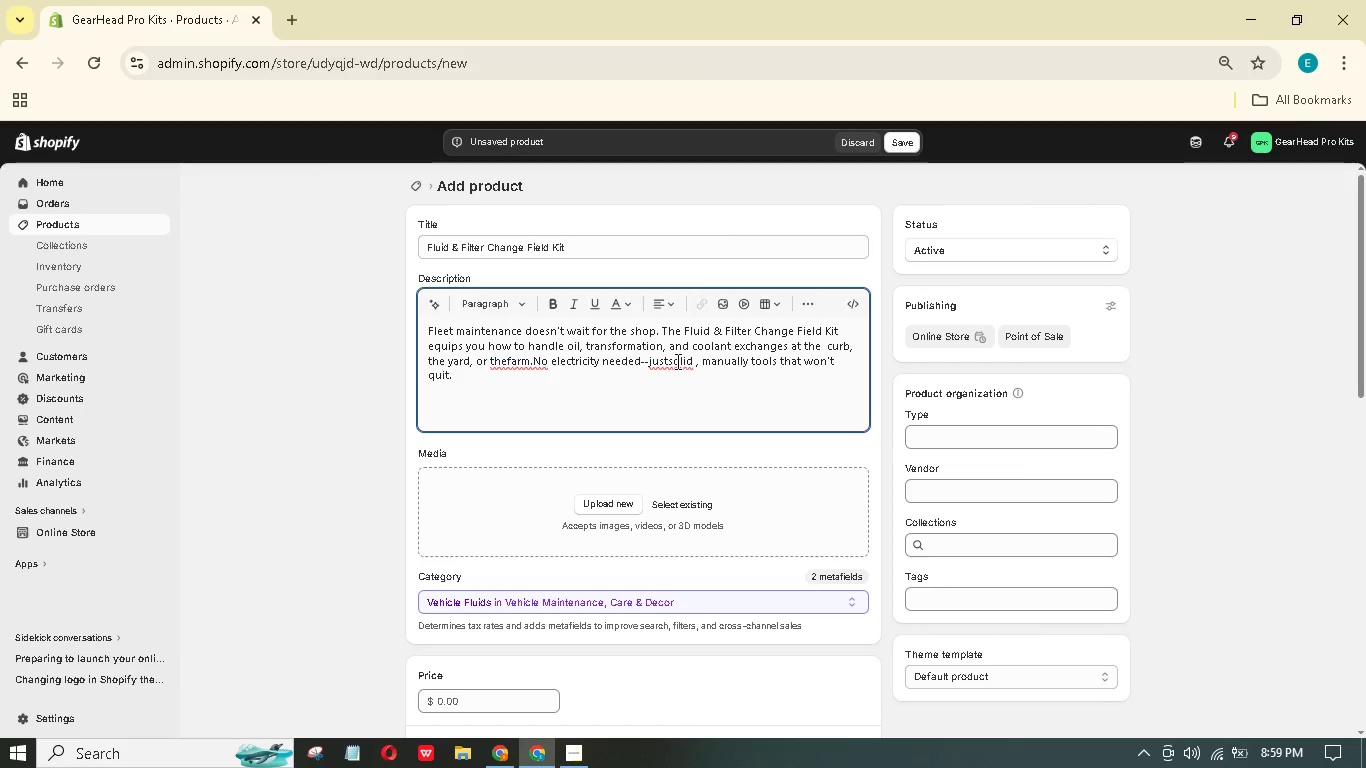 
left_click([669, 360])
 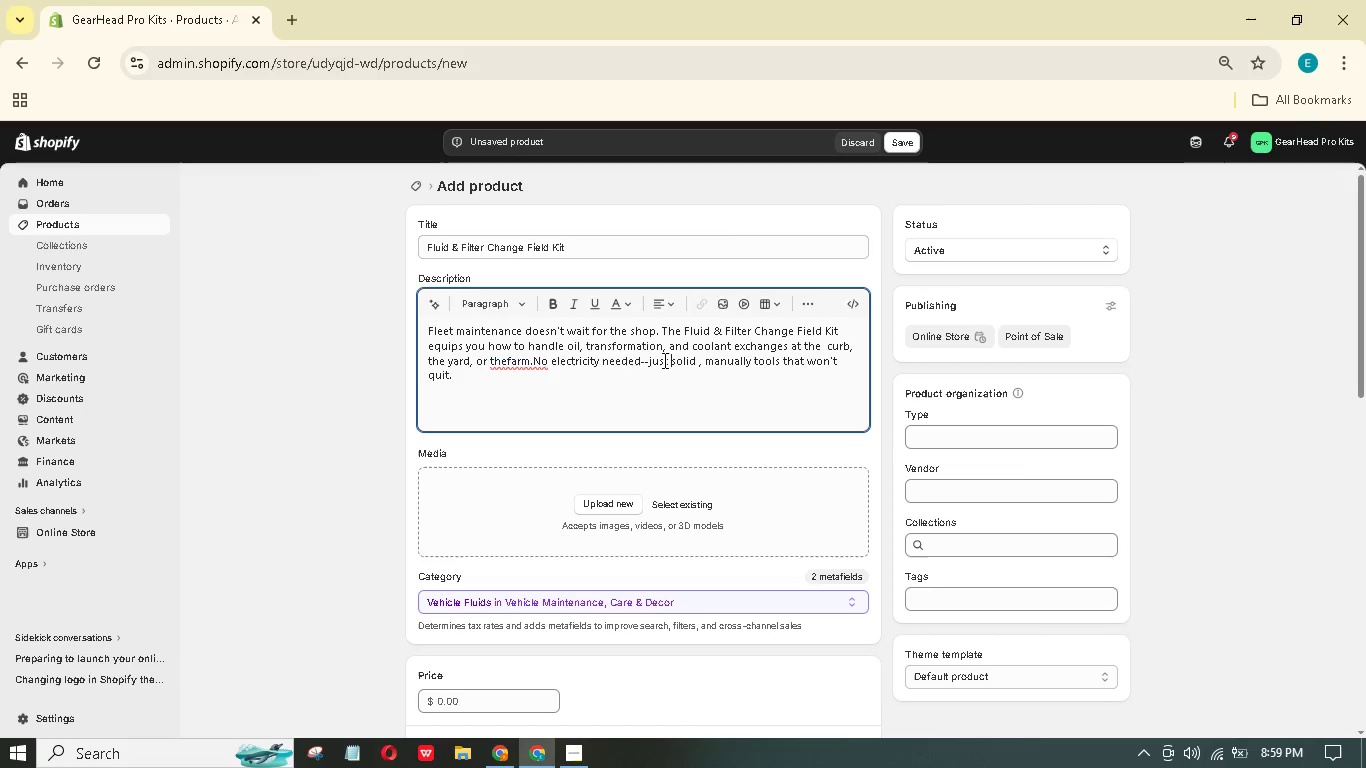 
key(Space)
 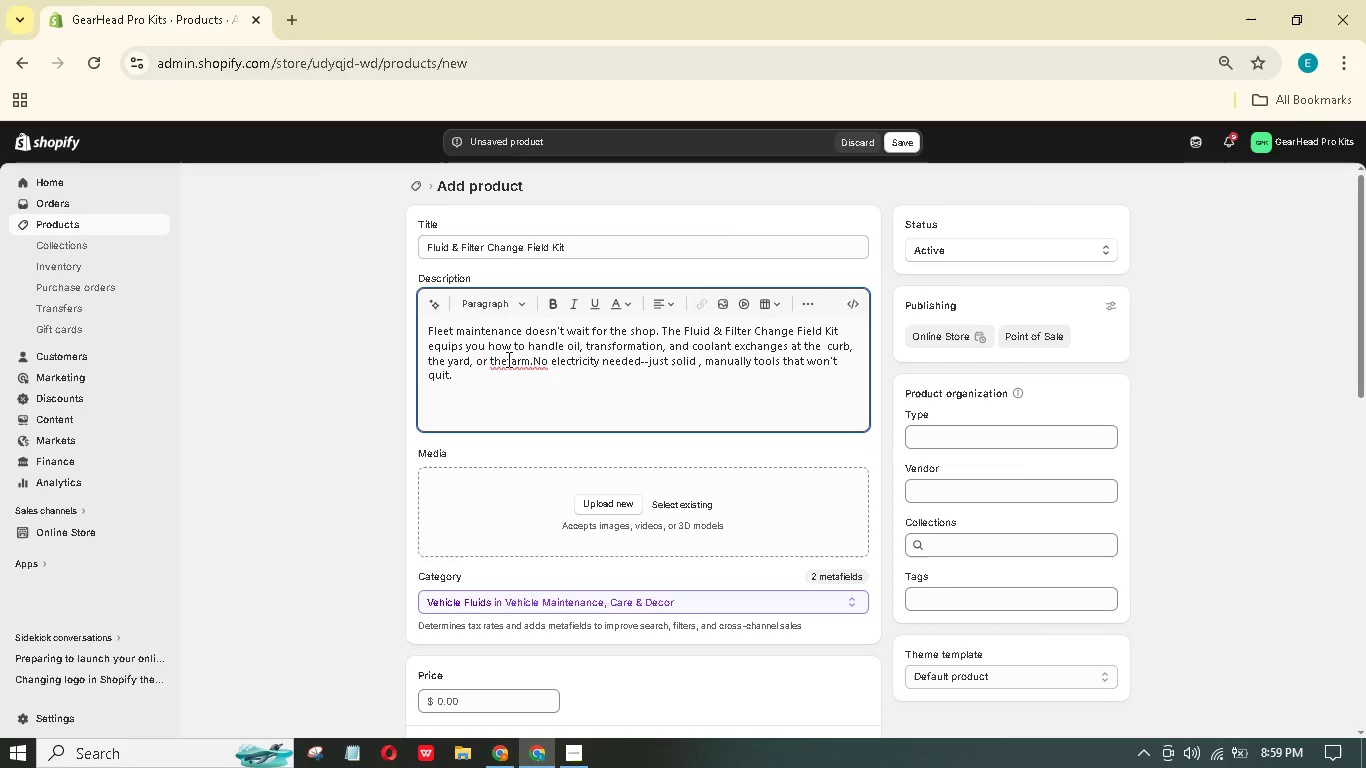 
left_click([507, 359])
 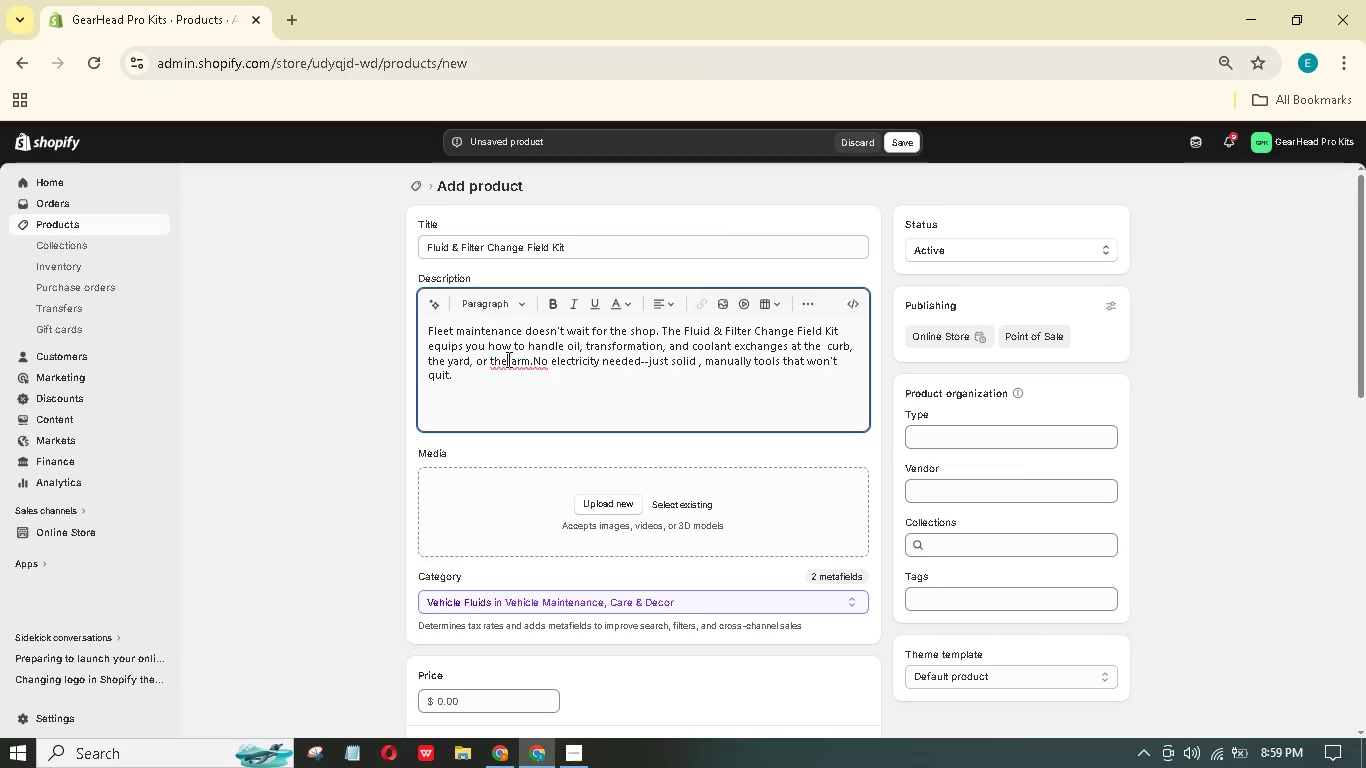 
key(Space)
 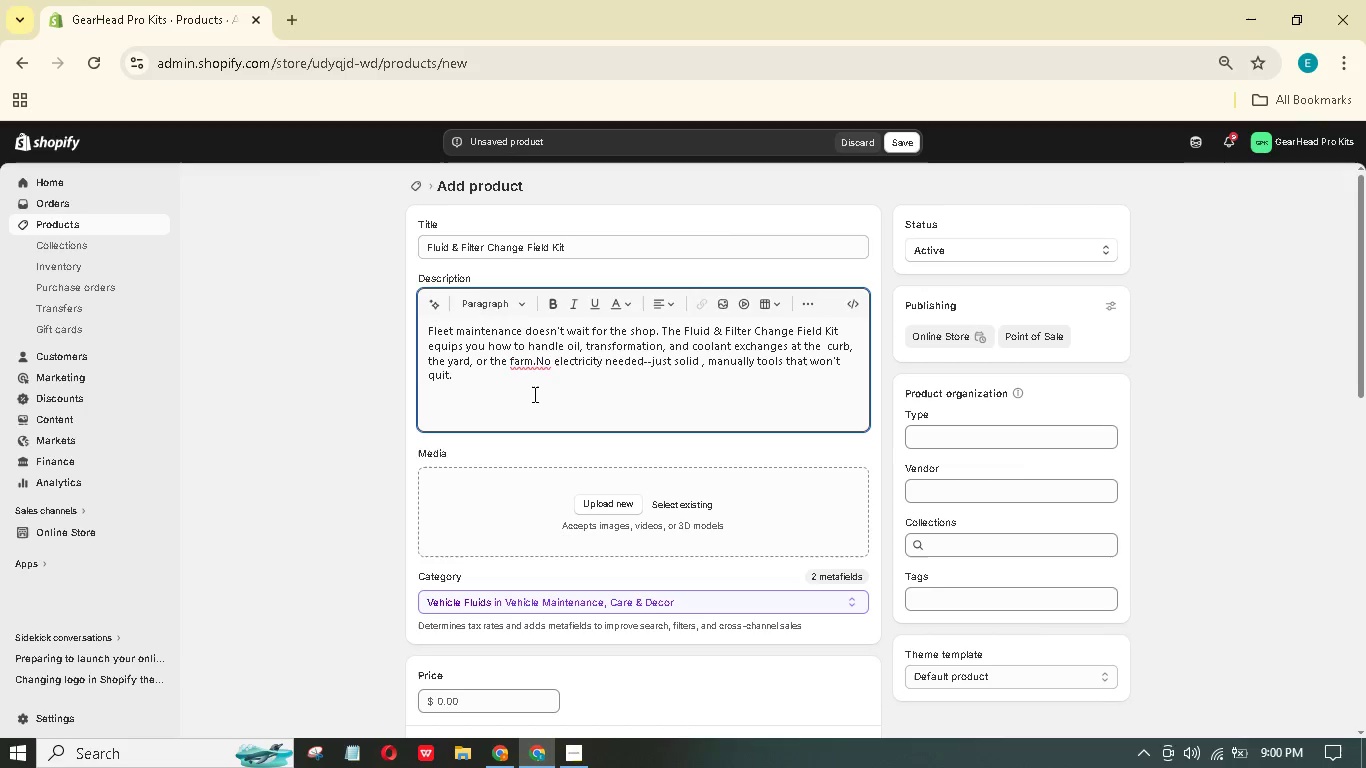 
wait(18.25)
 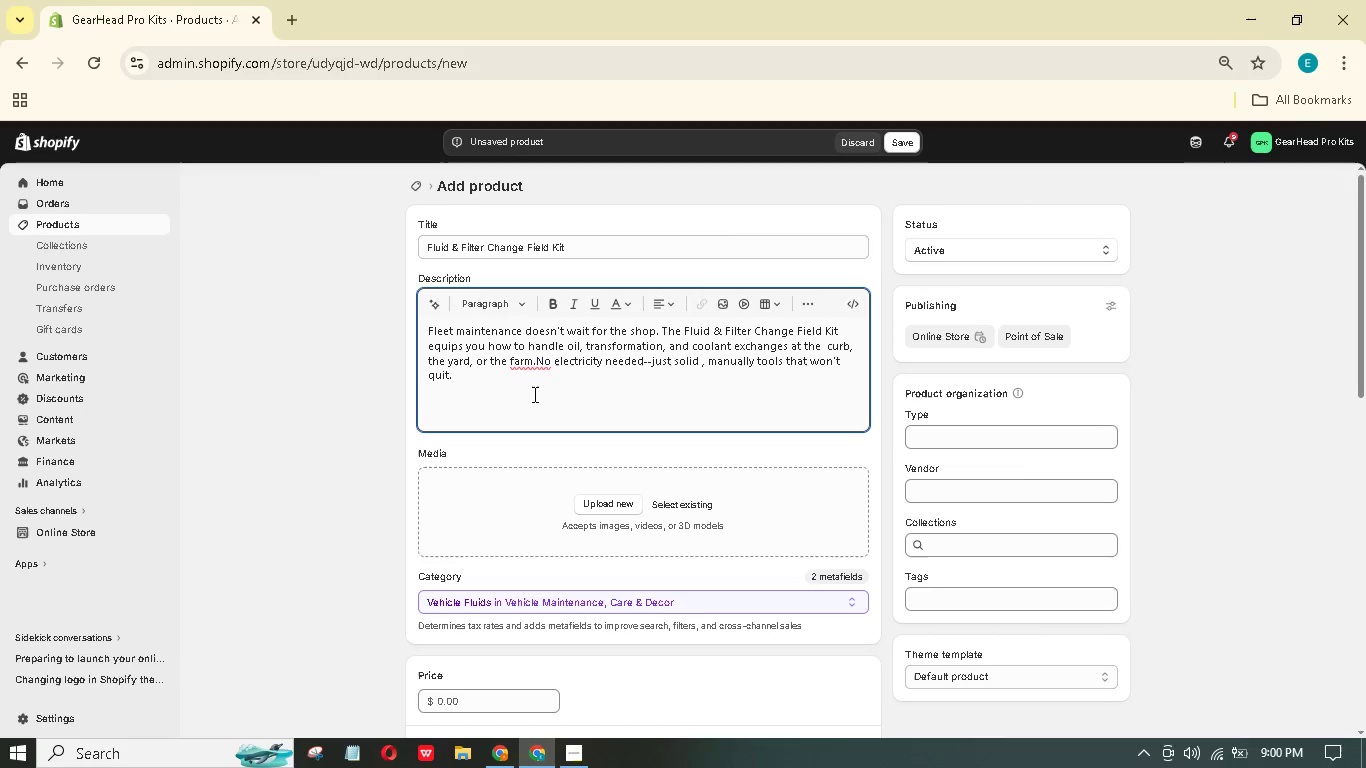 
key(Enter)
 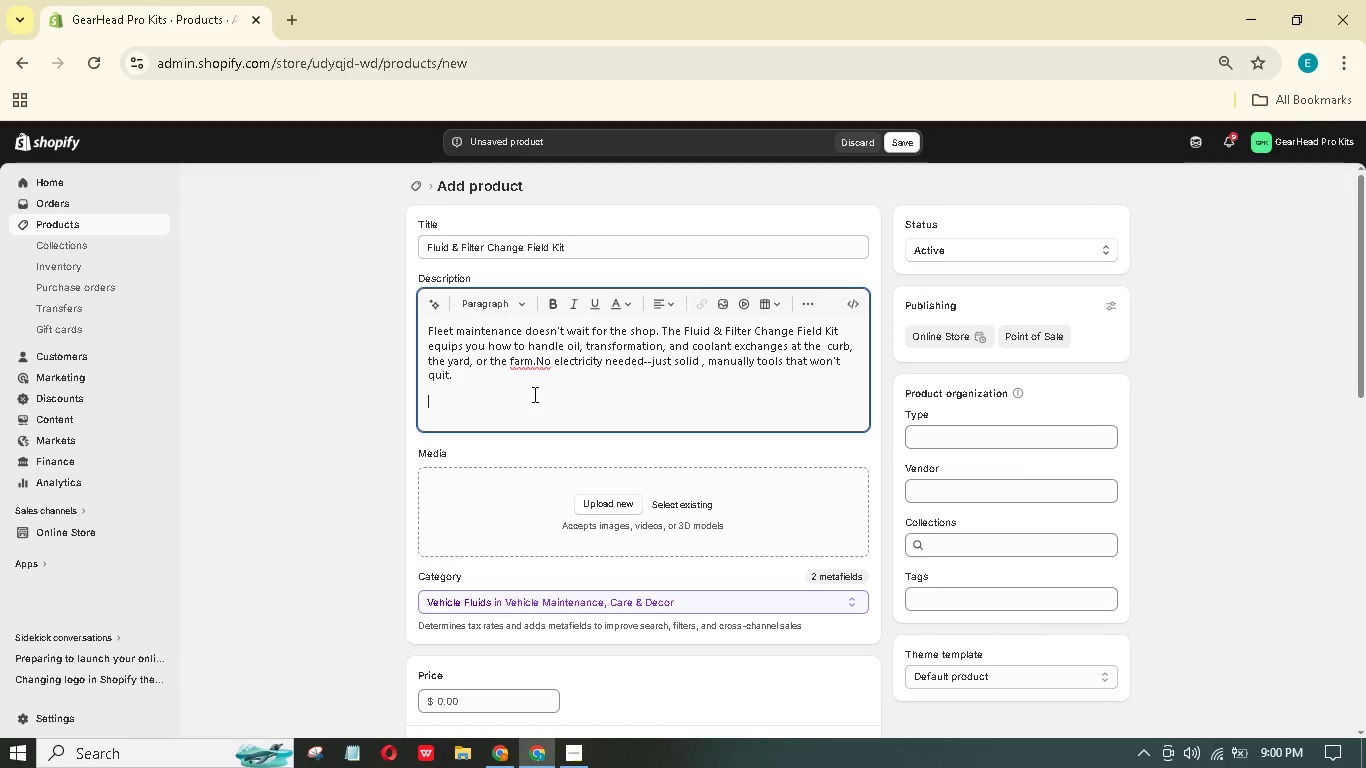 
type(Fluid Transfr Pump: Rotary hand pump ith 10 G)
 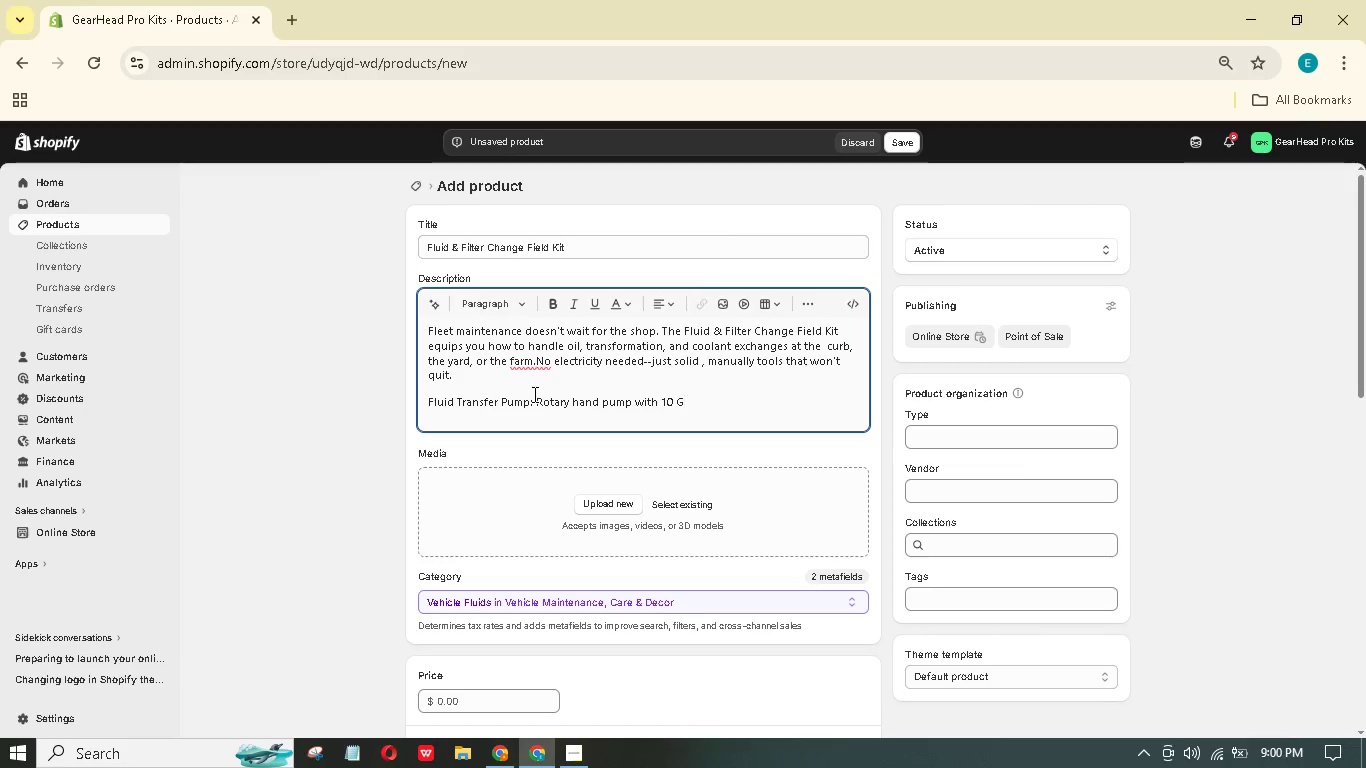 
 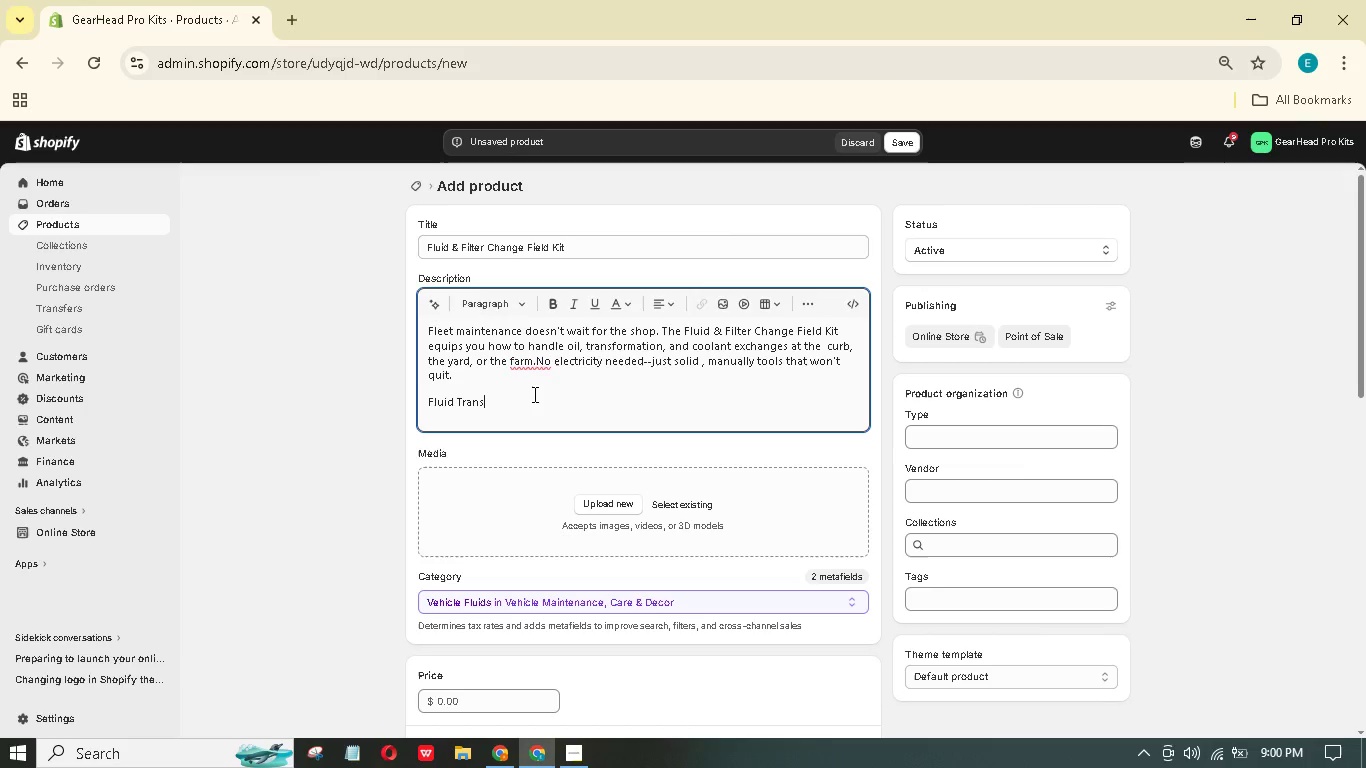 
hold_key(key=E, duration=0.31)
 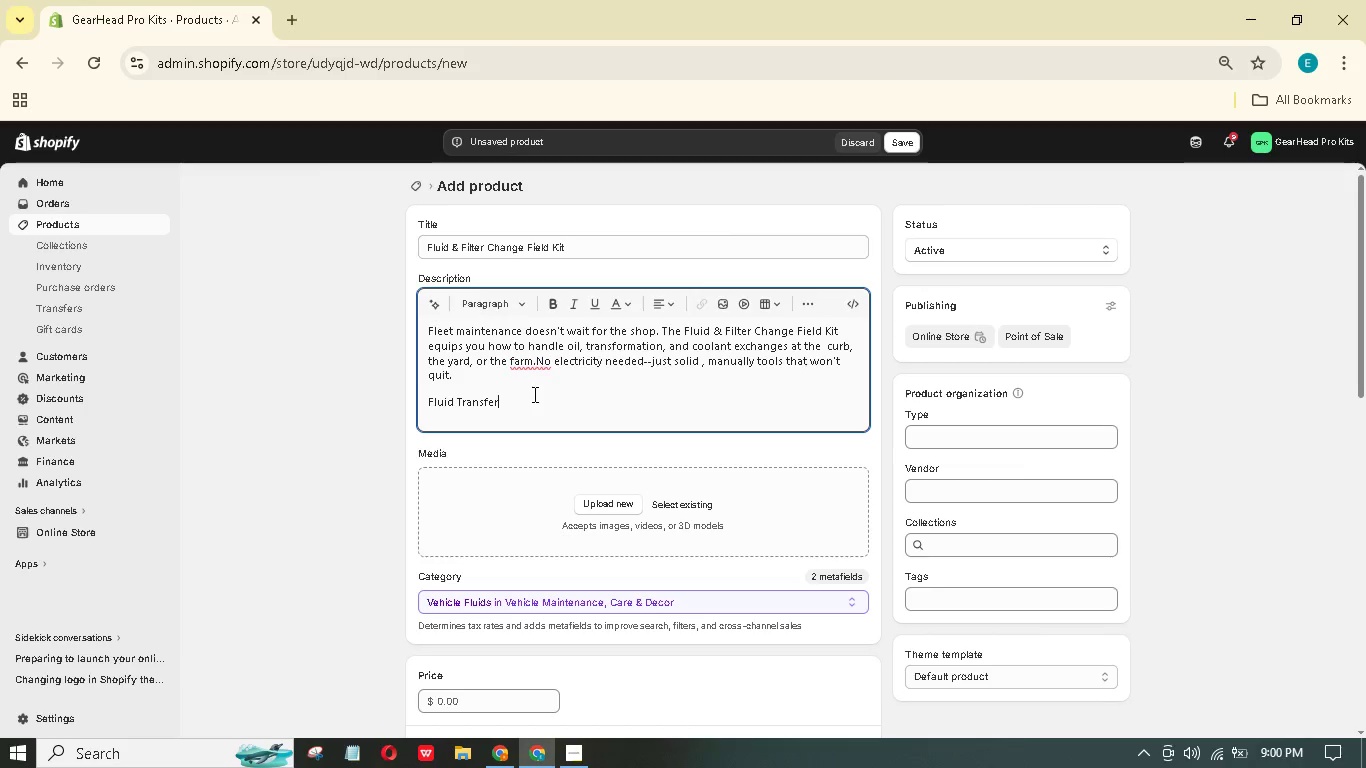 
hold_key(key=W, duration=0.31)
 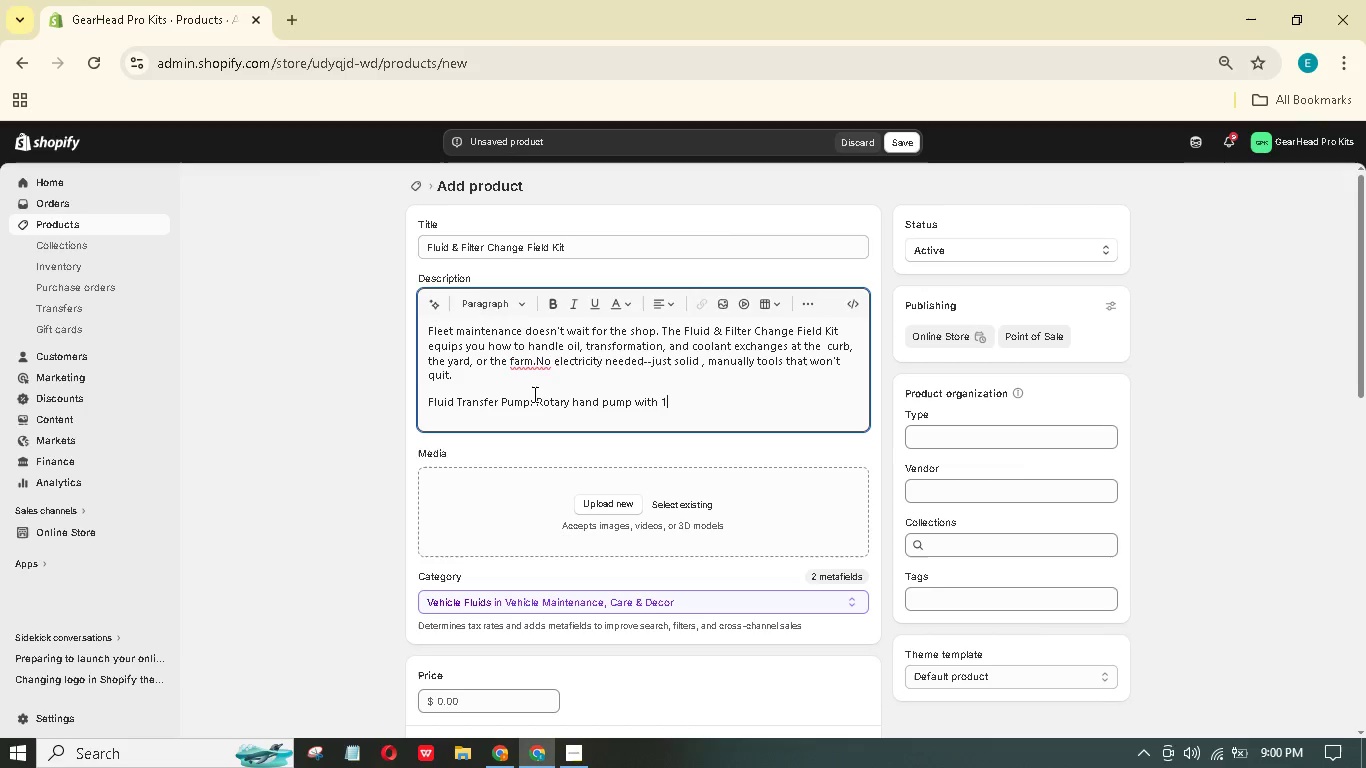 
type(PM maxiu)
key(Backspace)
type(mum)
 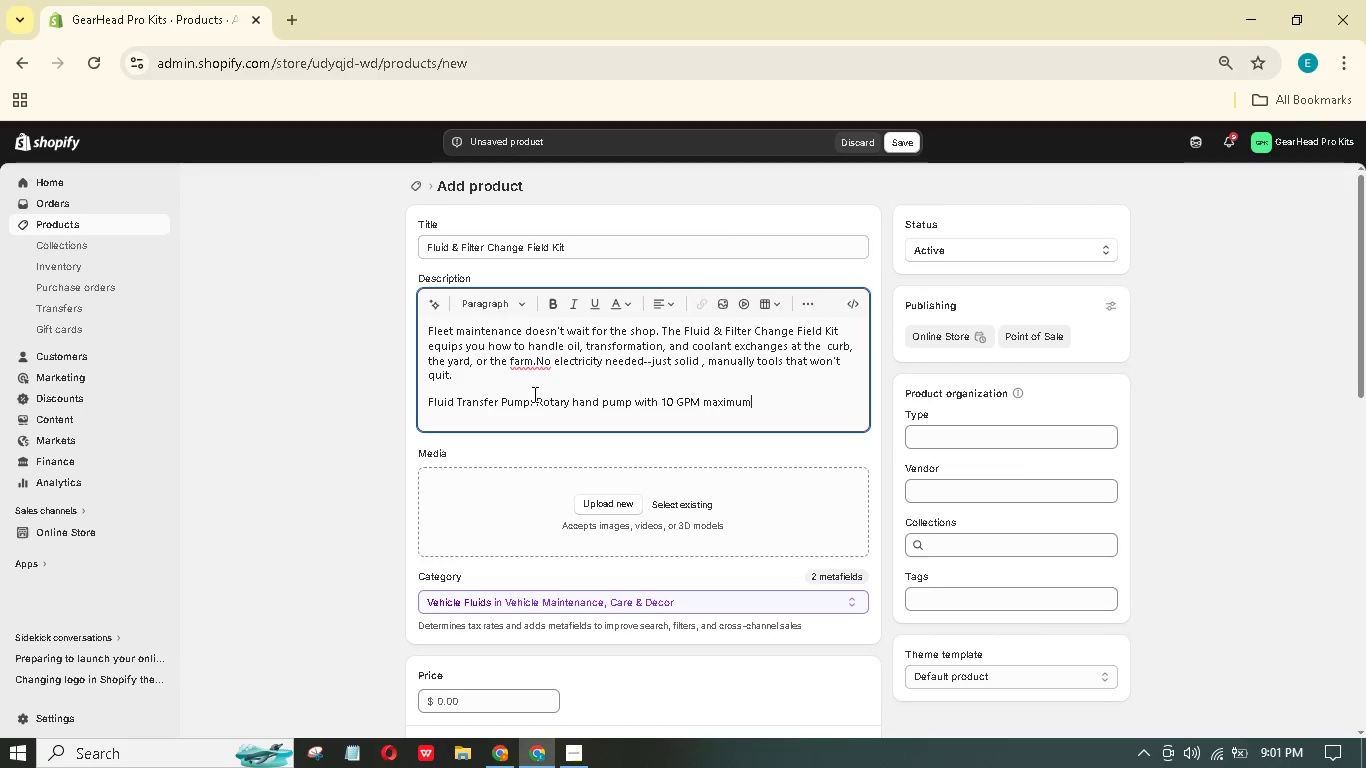 
type( flow)
 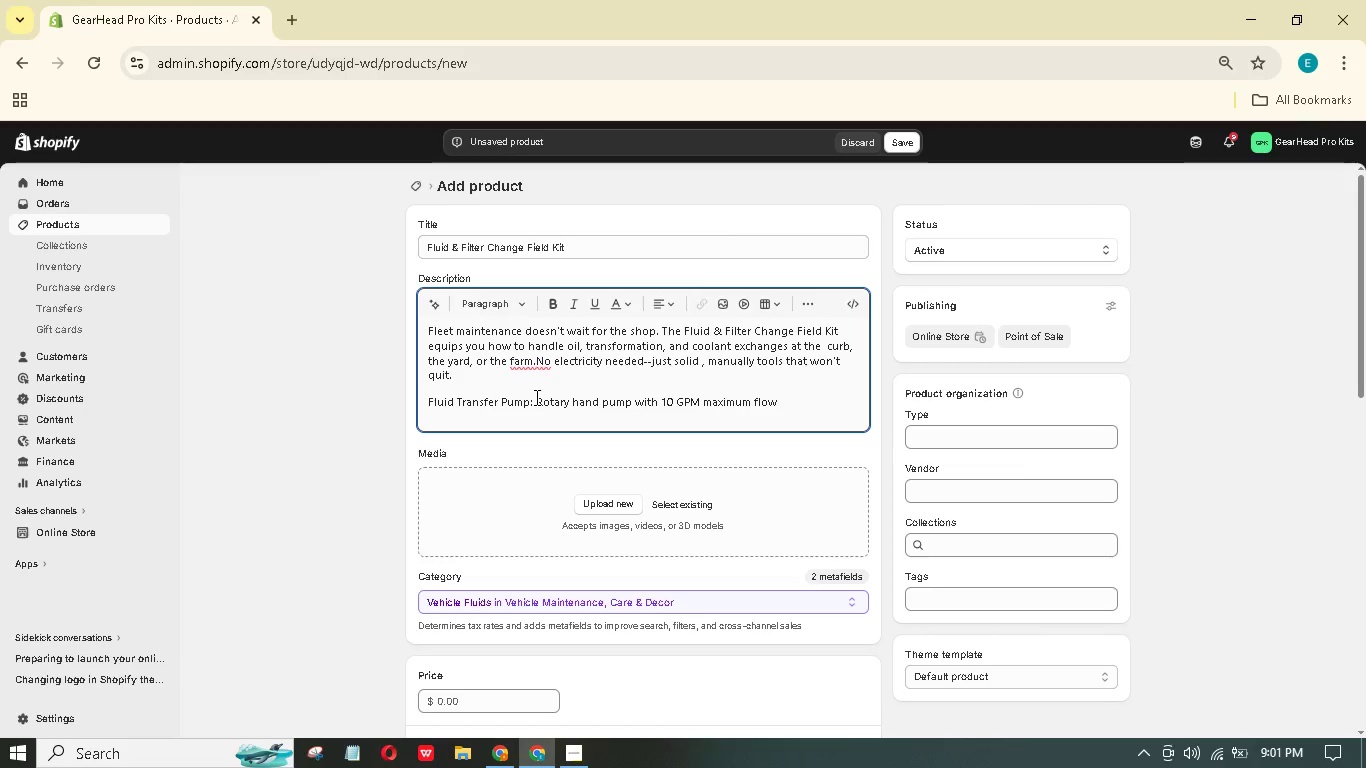 
wait(22.42)
 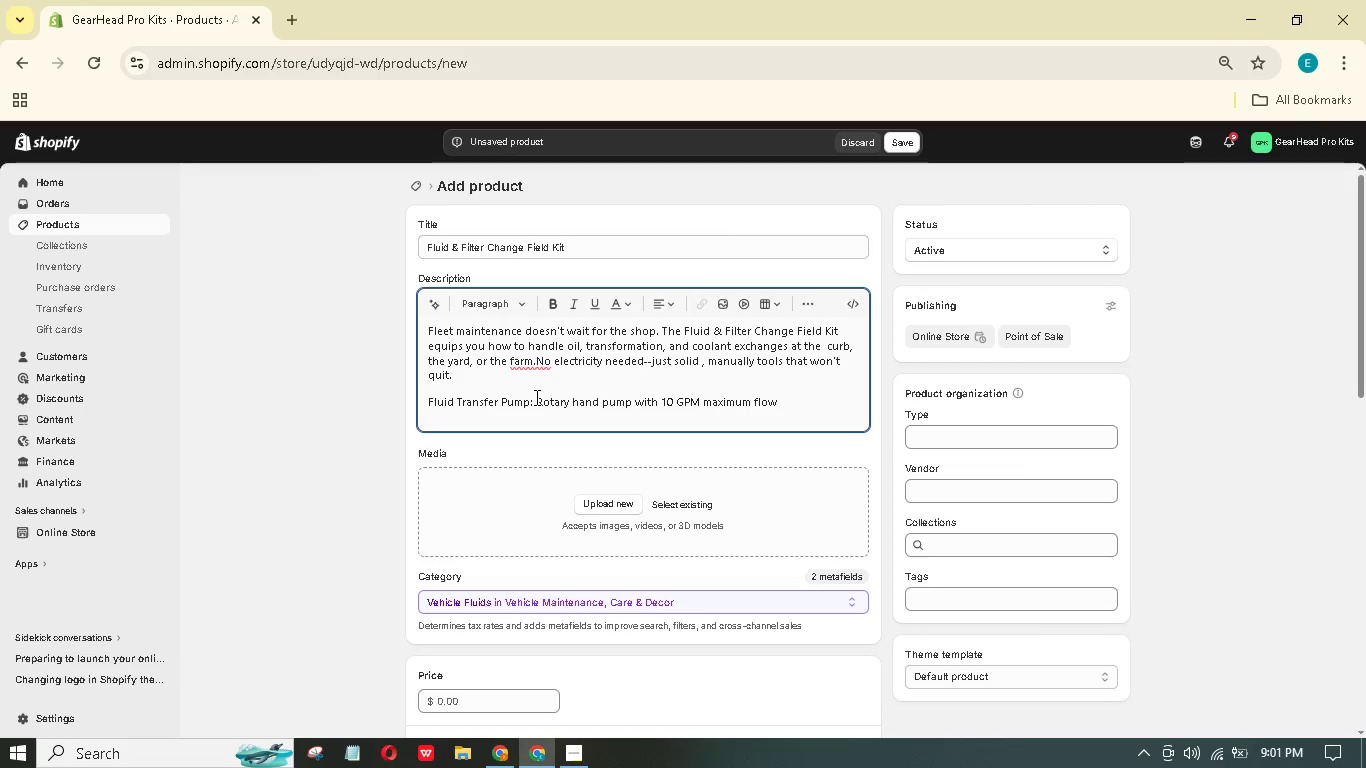 
type(, fits 15-)
 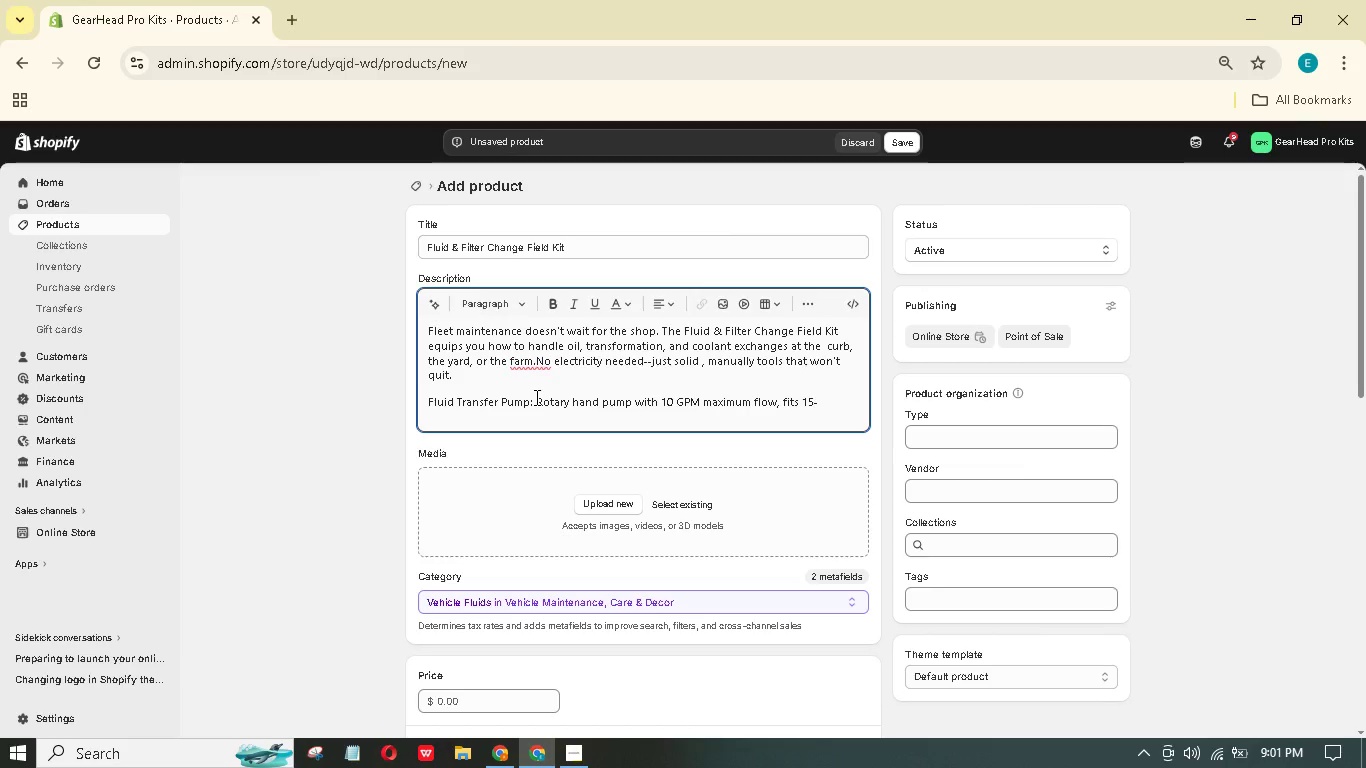 
type(55 gallon drums )
 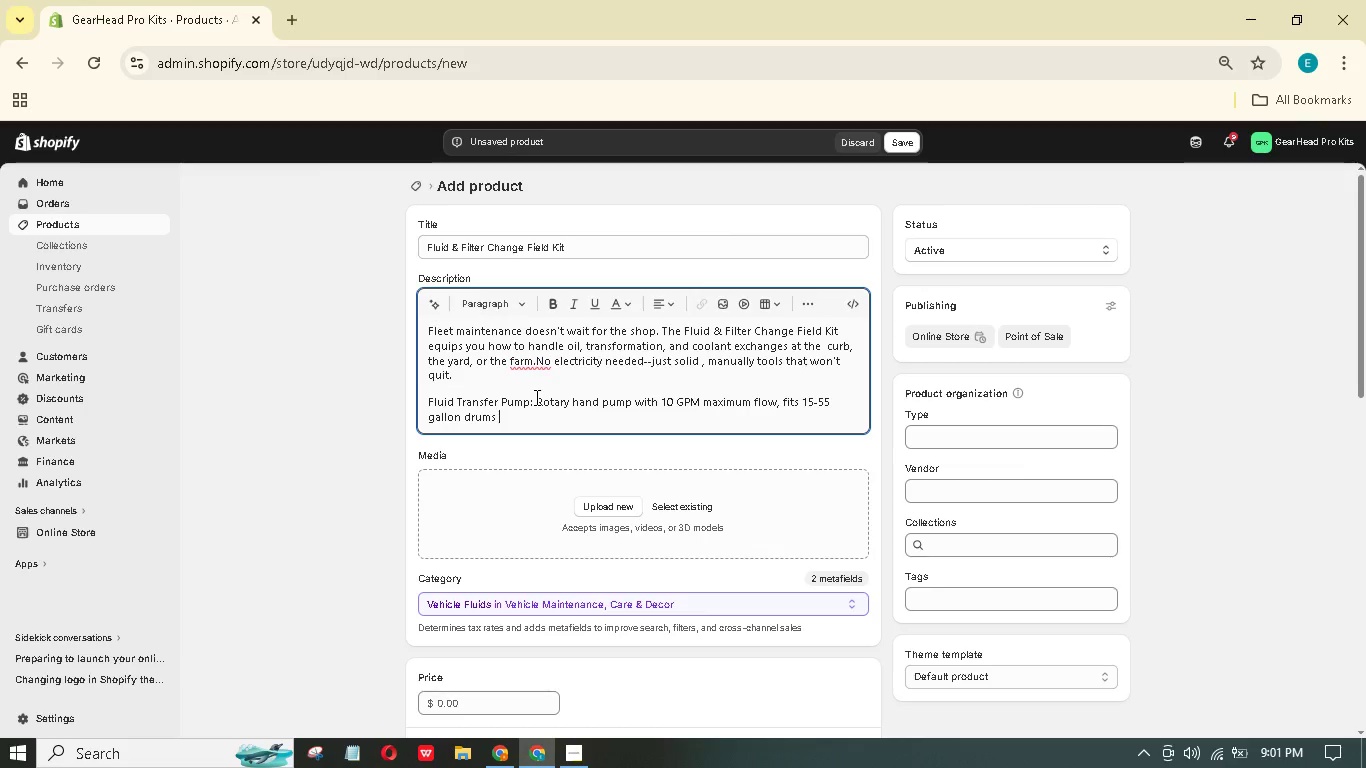 
key(Backspace)
type(, includd)
 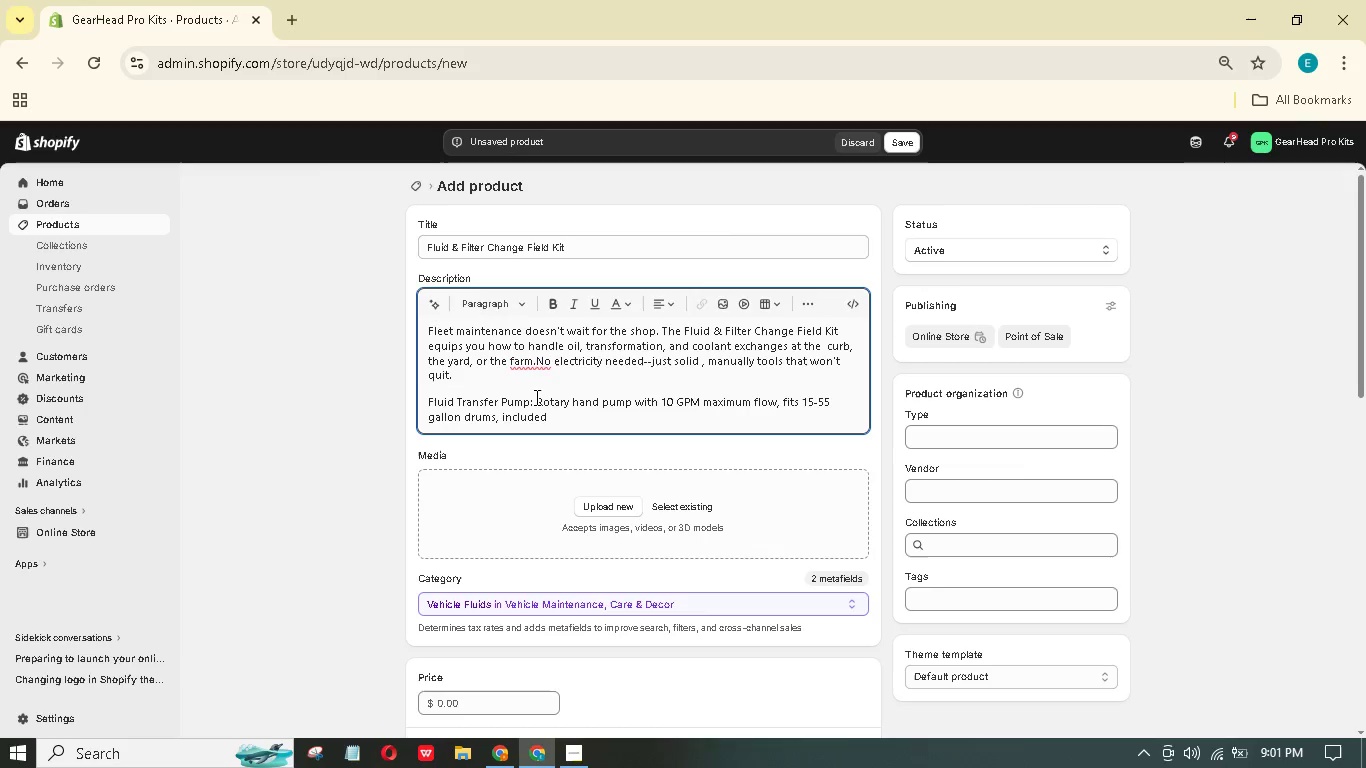 
hold_key(key=E, duration=0.39)
 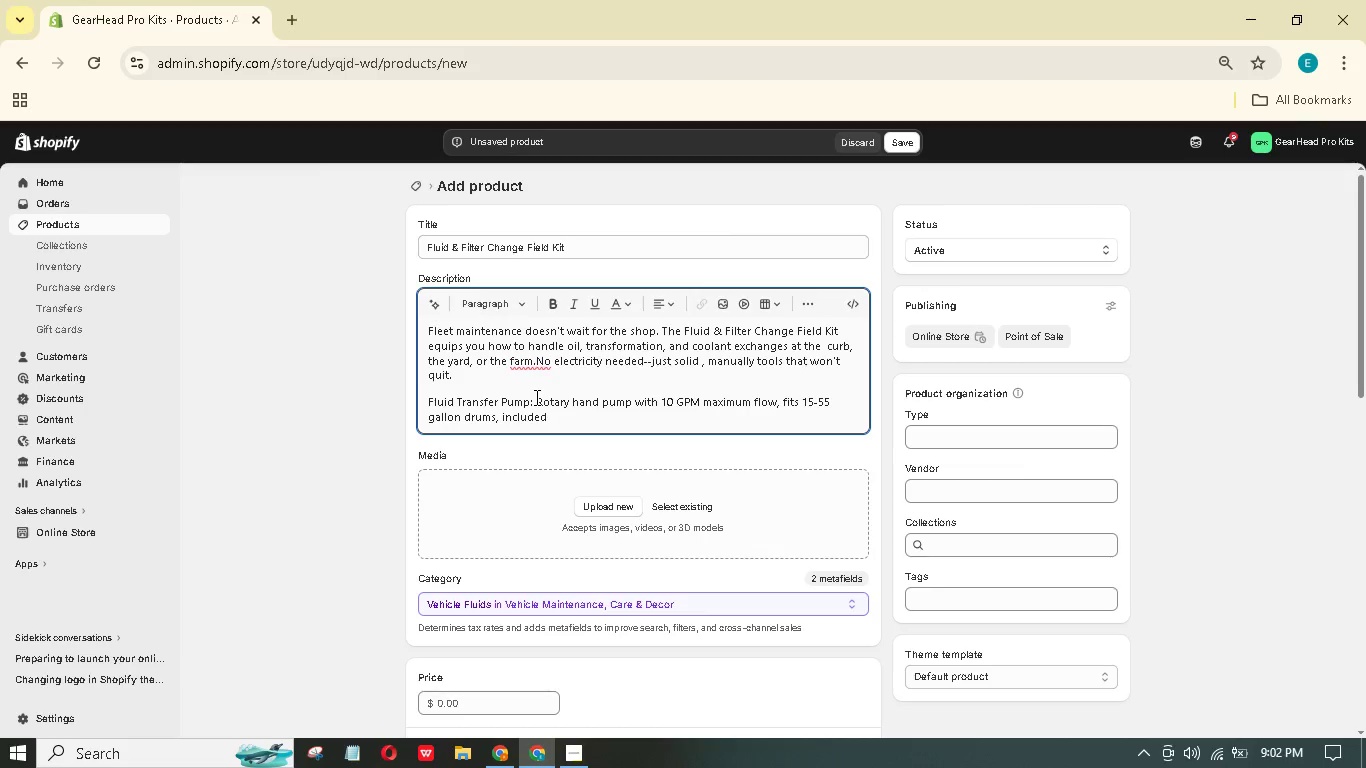 
wait(17.02)
 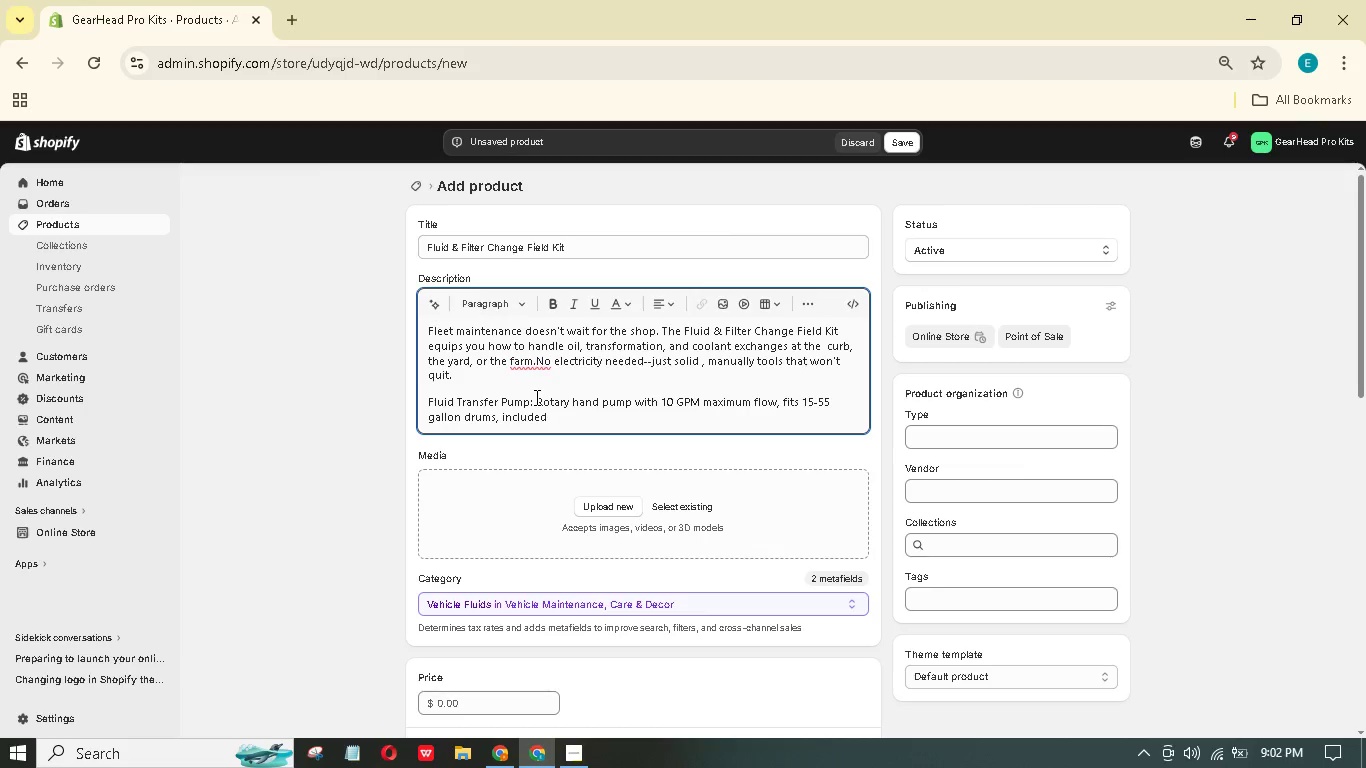 
type(6-foot discharge hoe and  )
key(Backspace)
type(bung adaptr.SEe)
key(Backspace)
key(Backspace)
type(elf)
 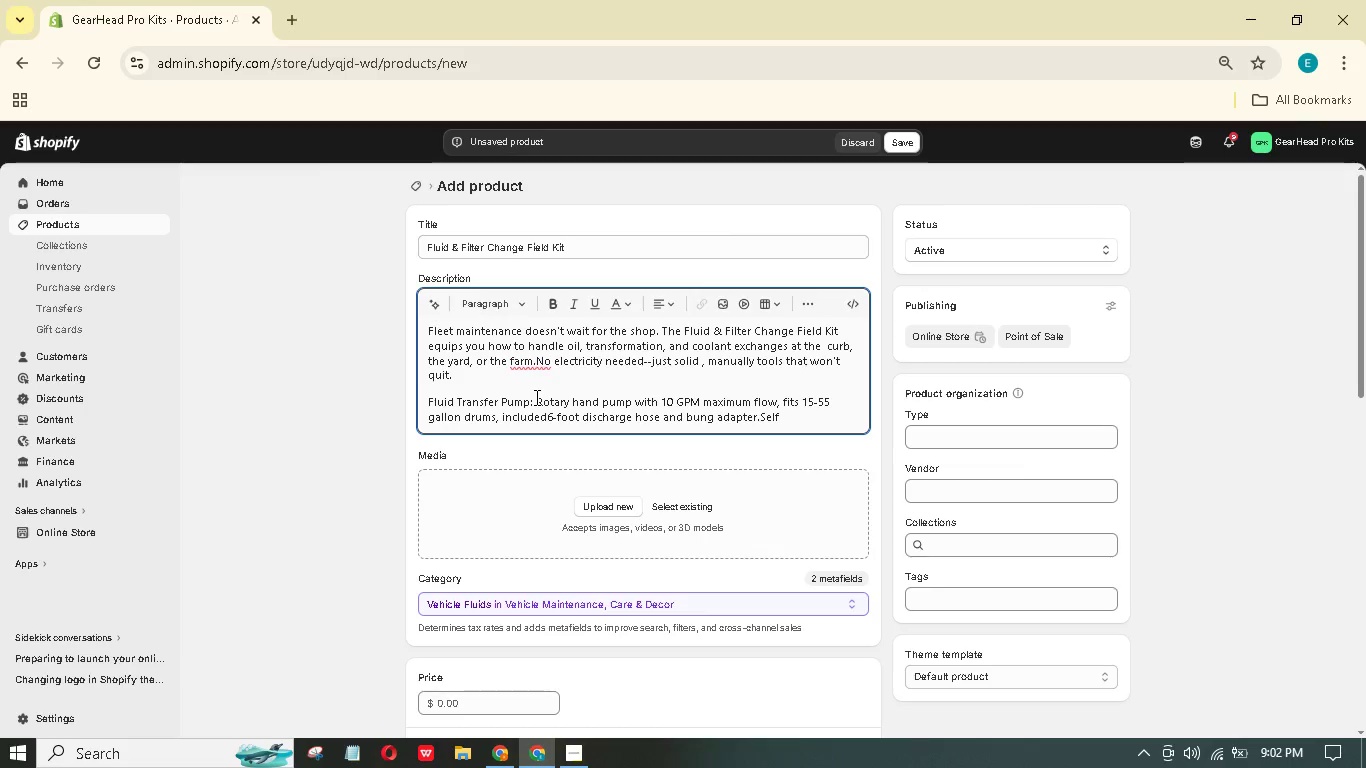 
wait(7.67)
 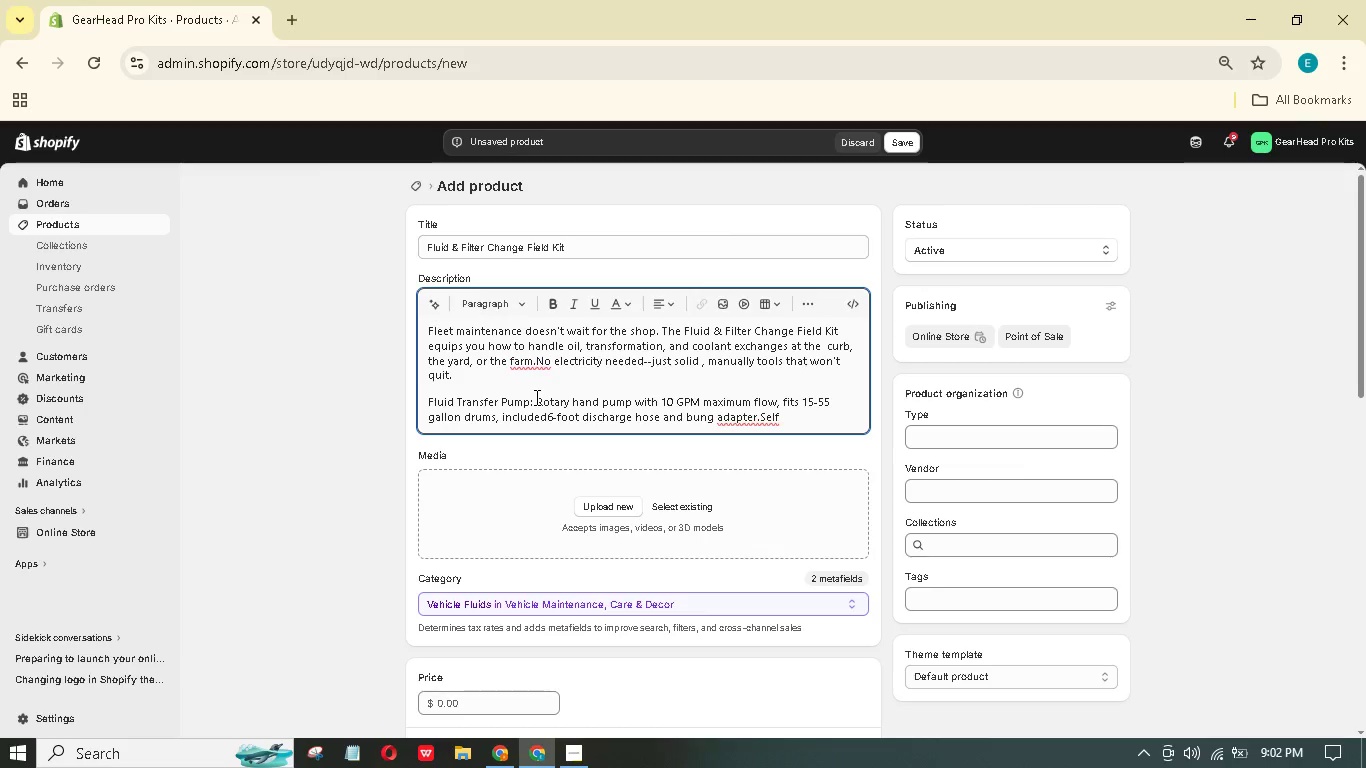 
type(-printing)
 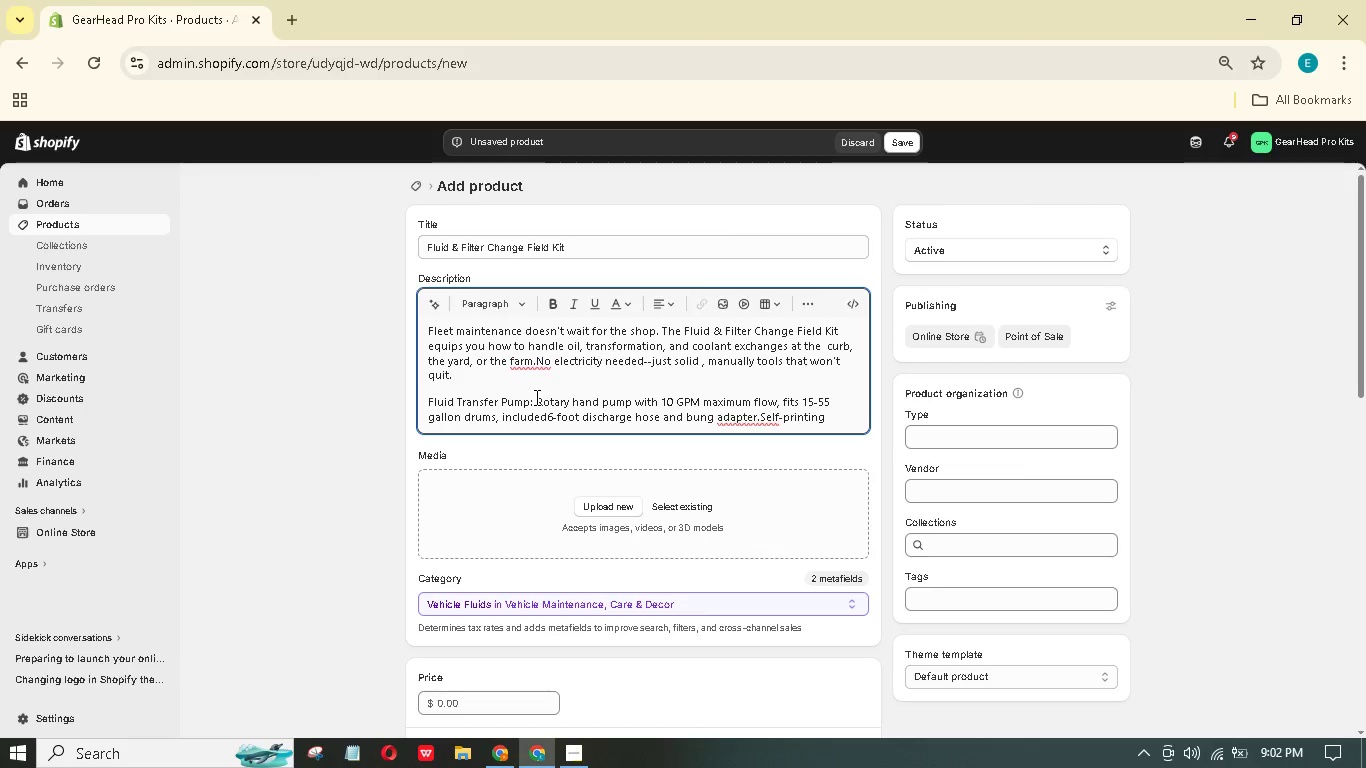 
wait(6.78)
 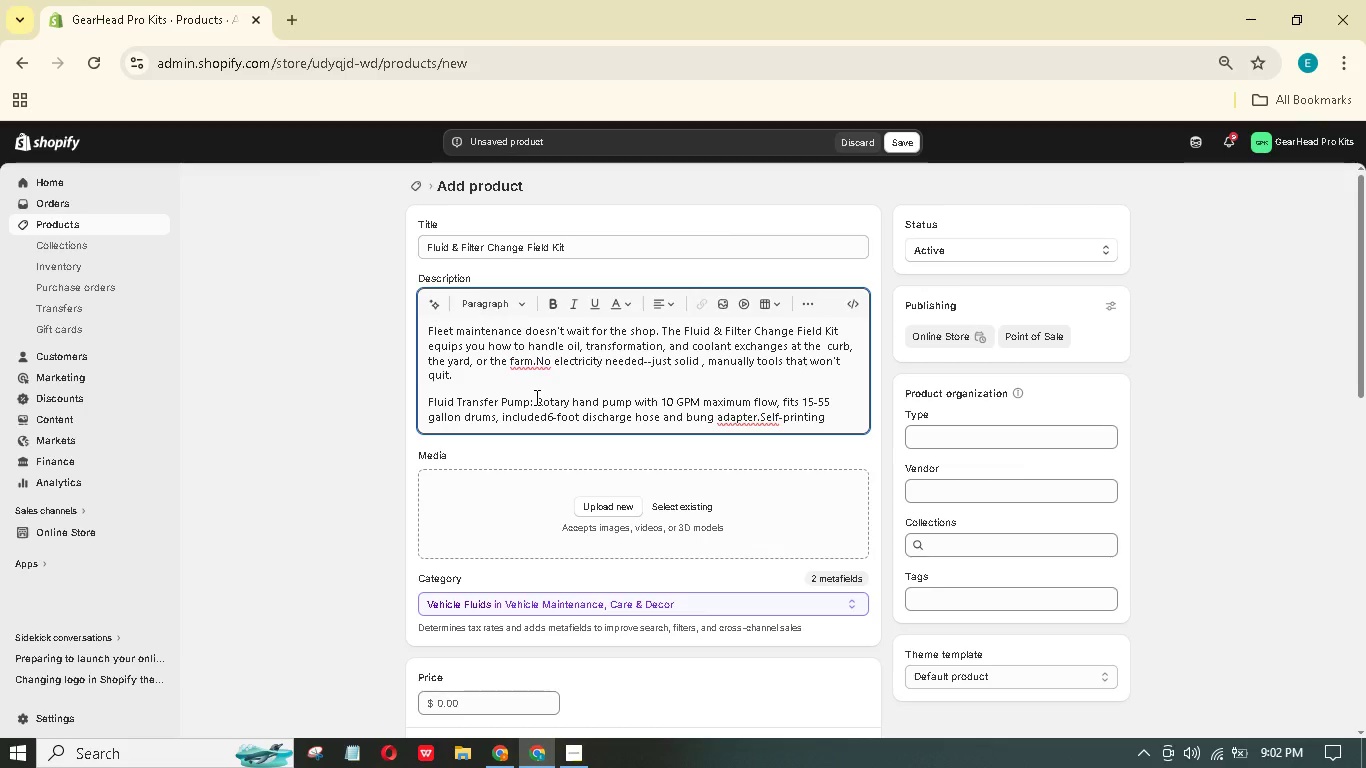 
key(Backspace)
key(Backspace)
key(Backspace)
key(Backspace)
key(Backspace)
type(ming)
 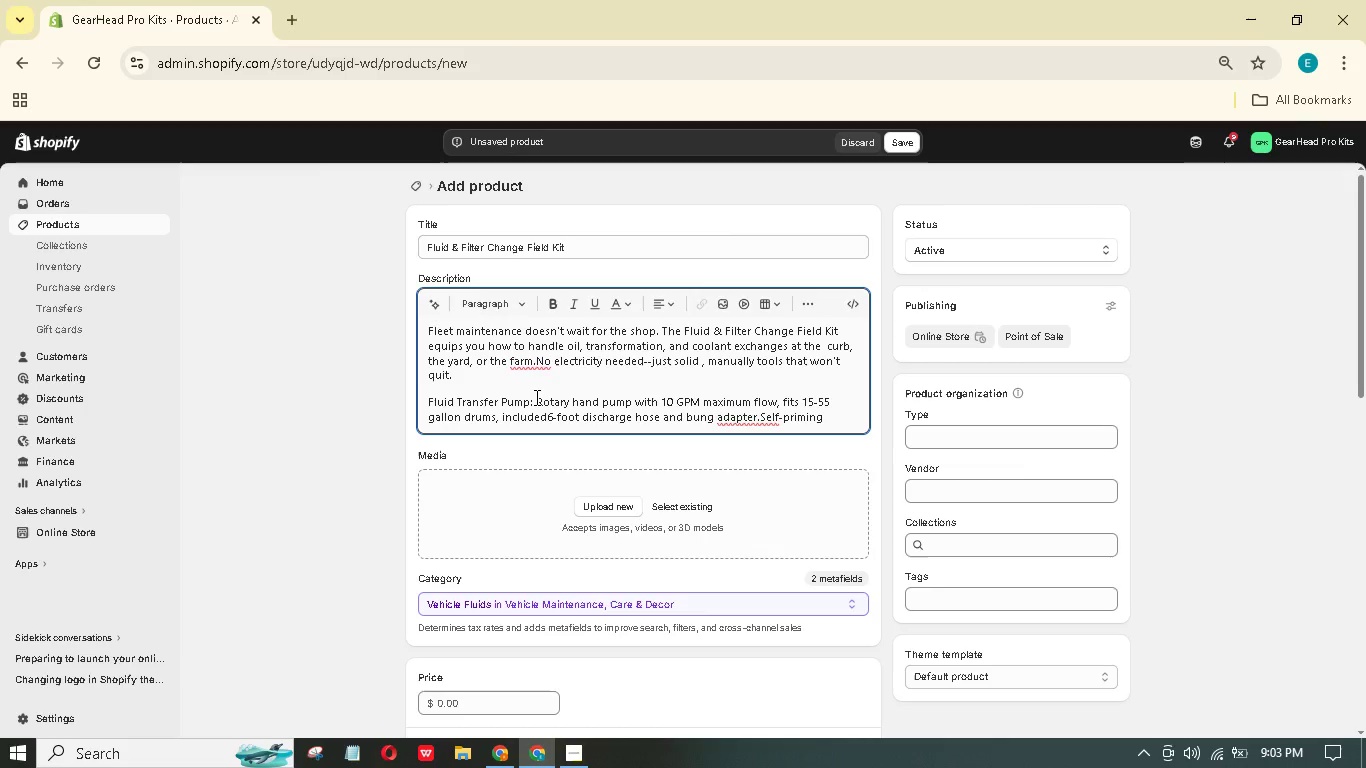 
hold_key(key=Comma, duration=0.41)
 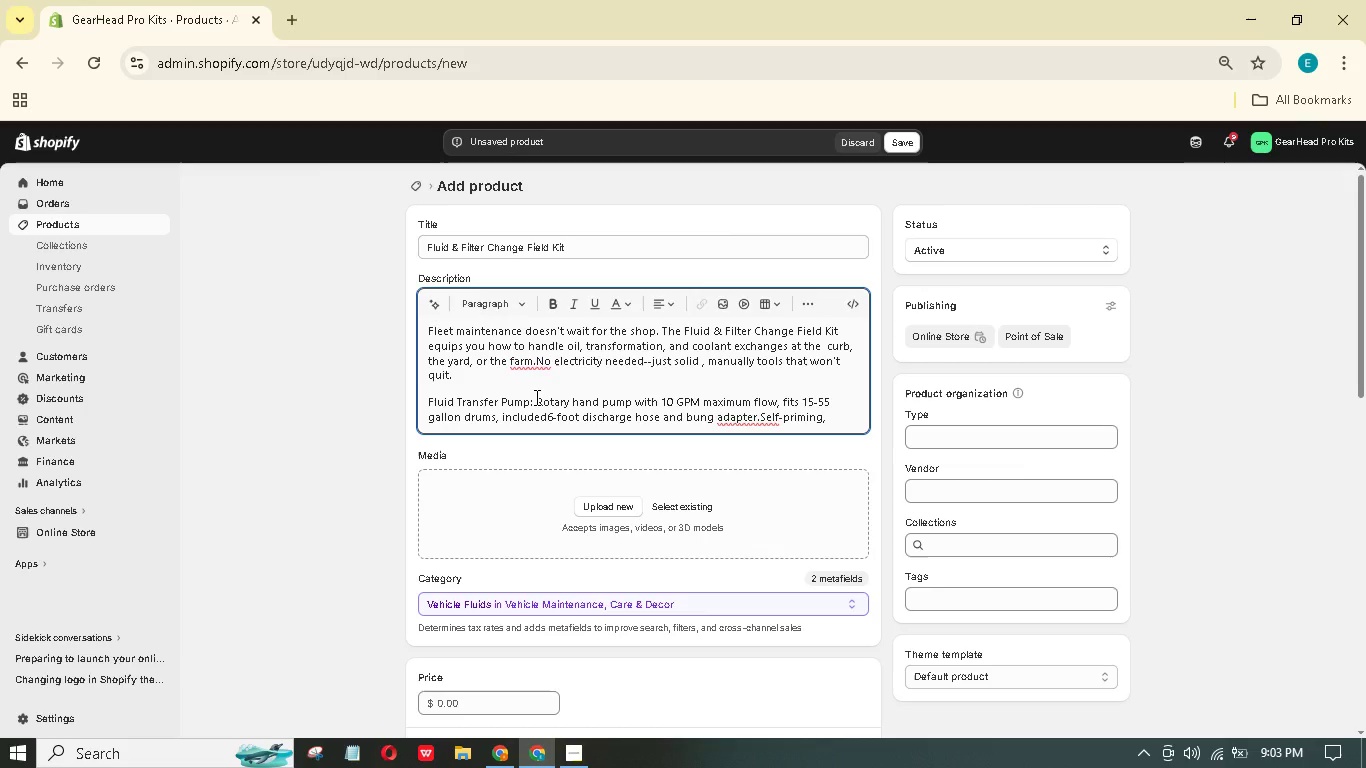 
type( handles oils upto SE)
 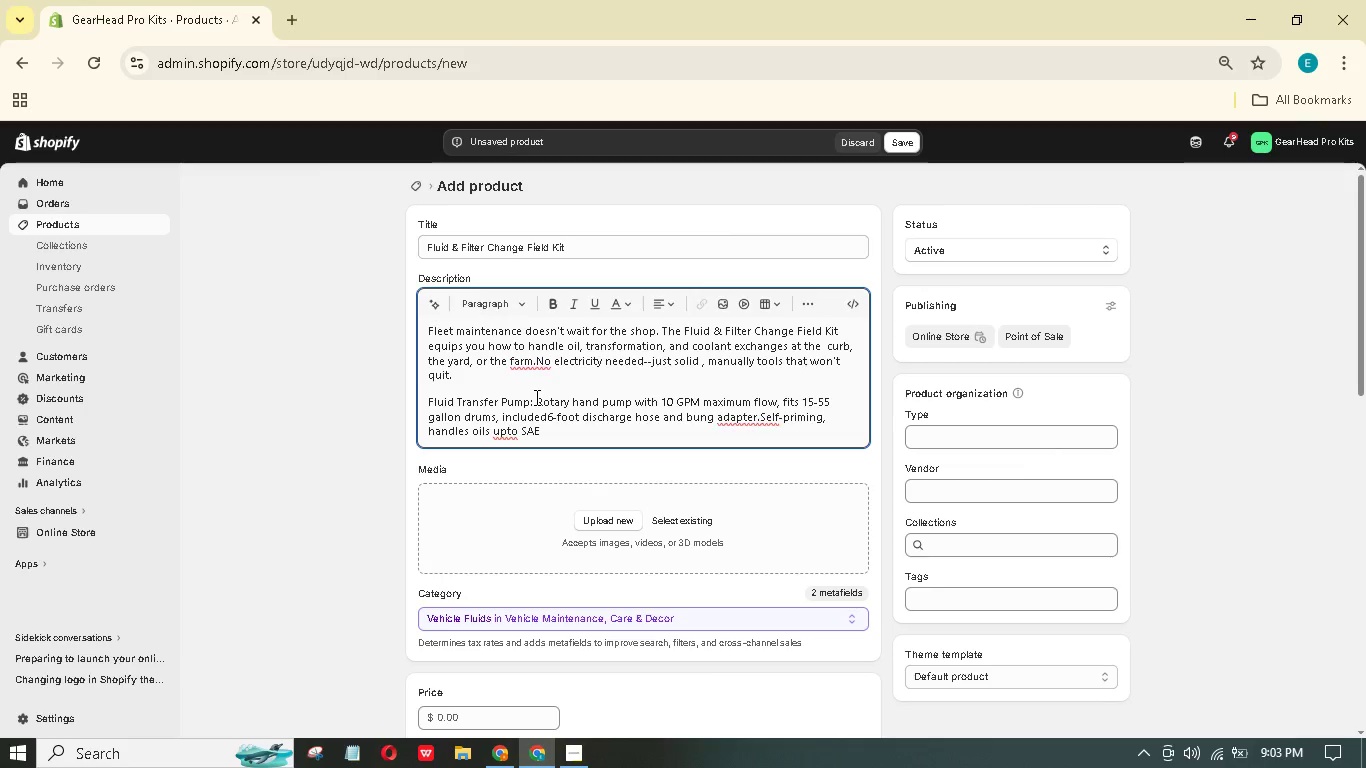 
wait(7.11)
 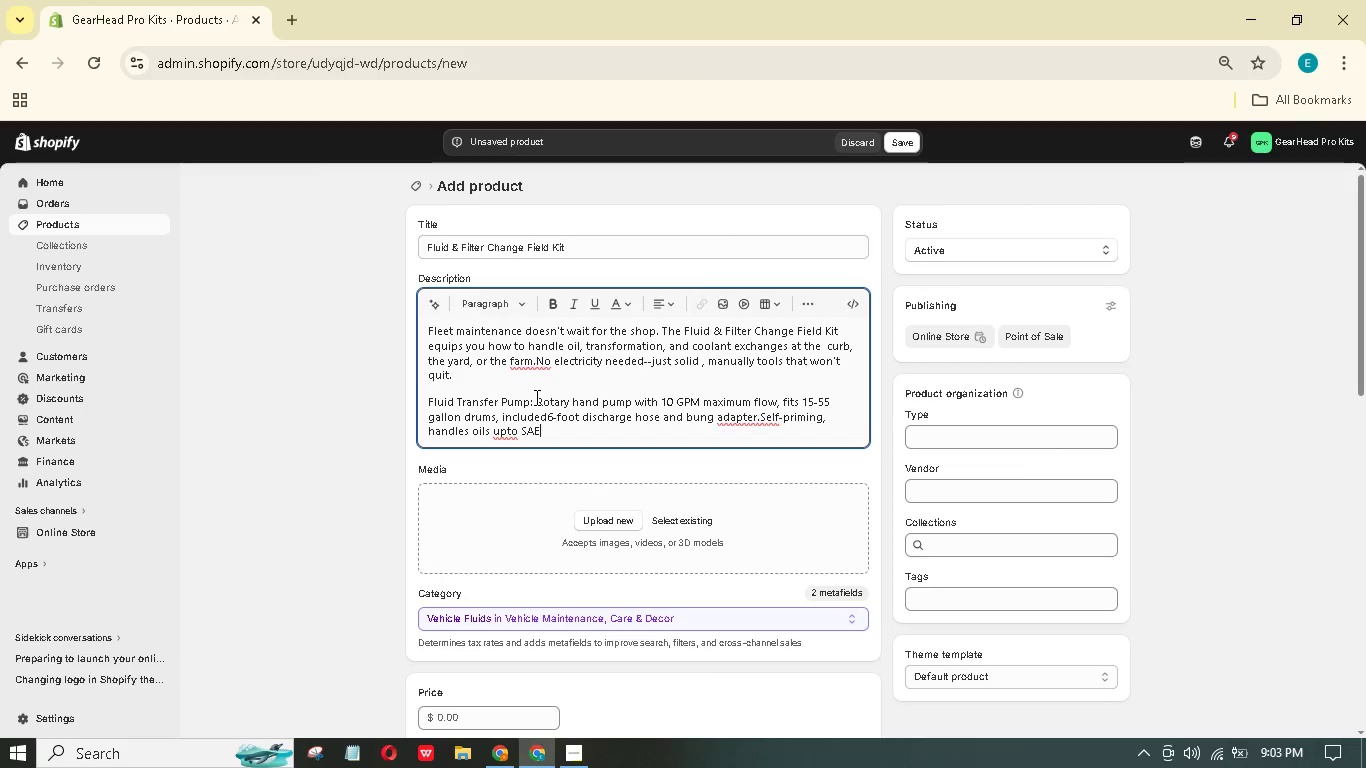 
type( 90)
 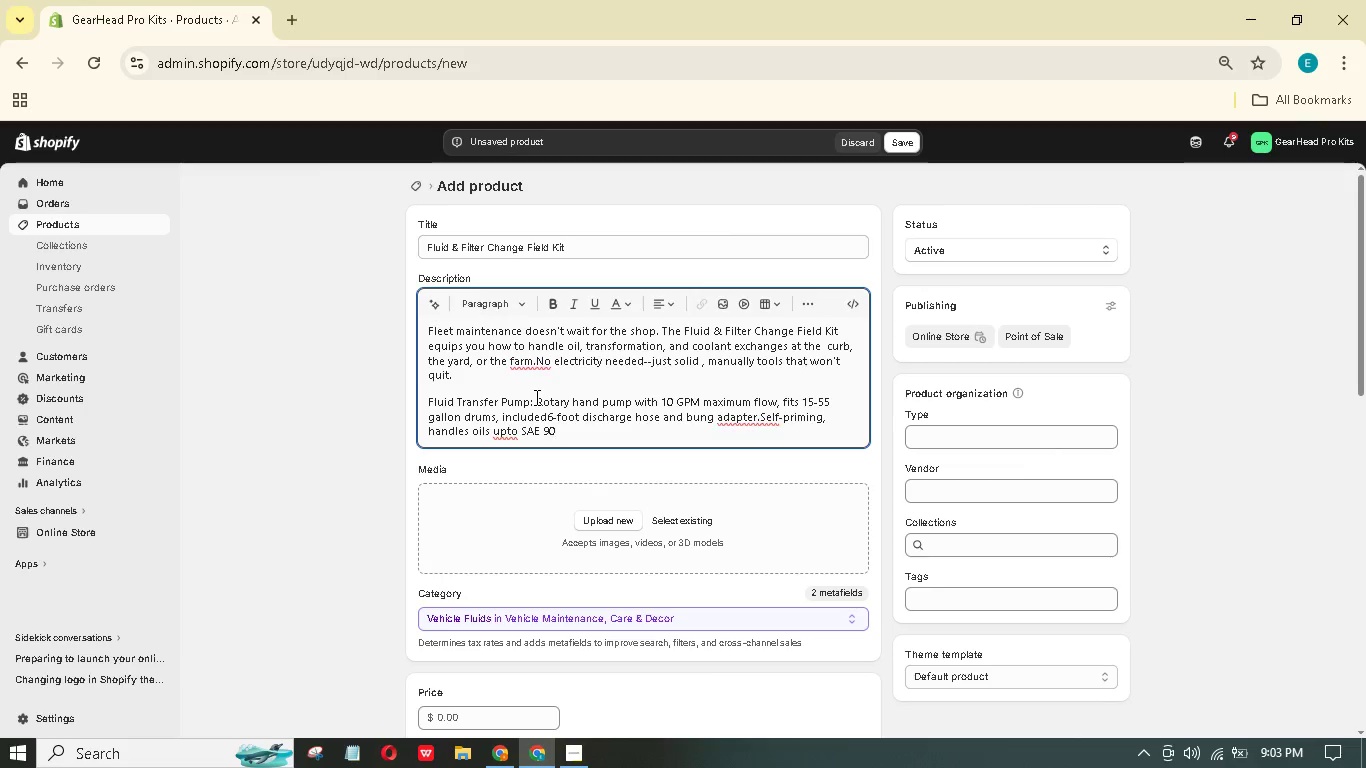 
type( and antifreee)
 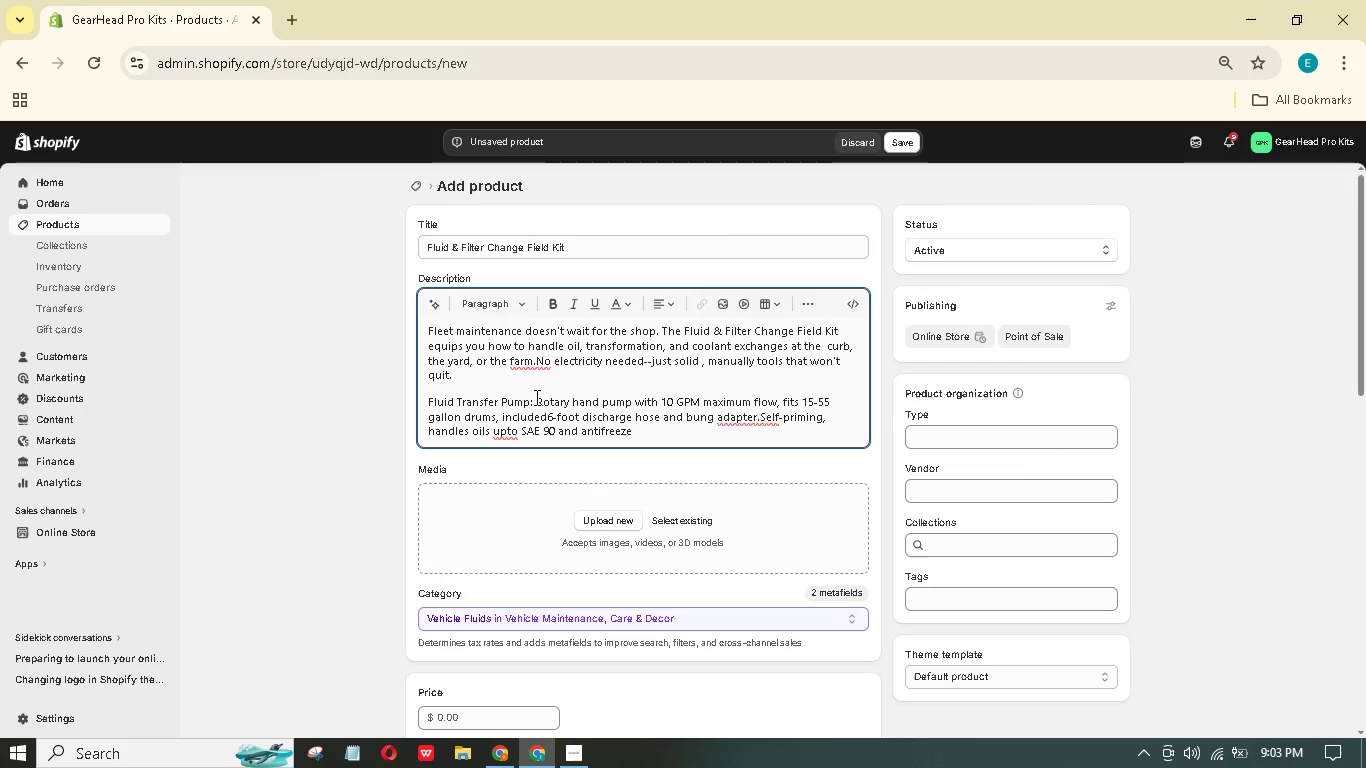 
hold_key(key=Z, duration=0.38)
 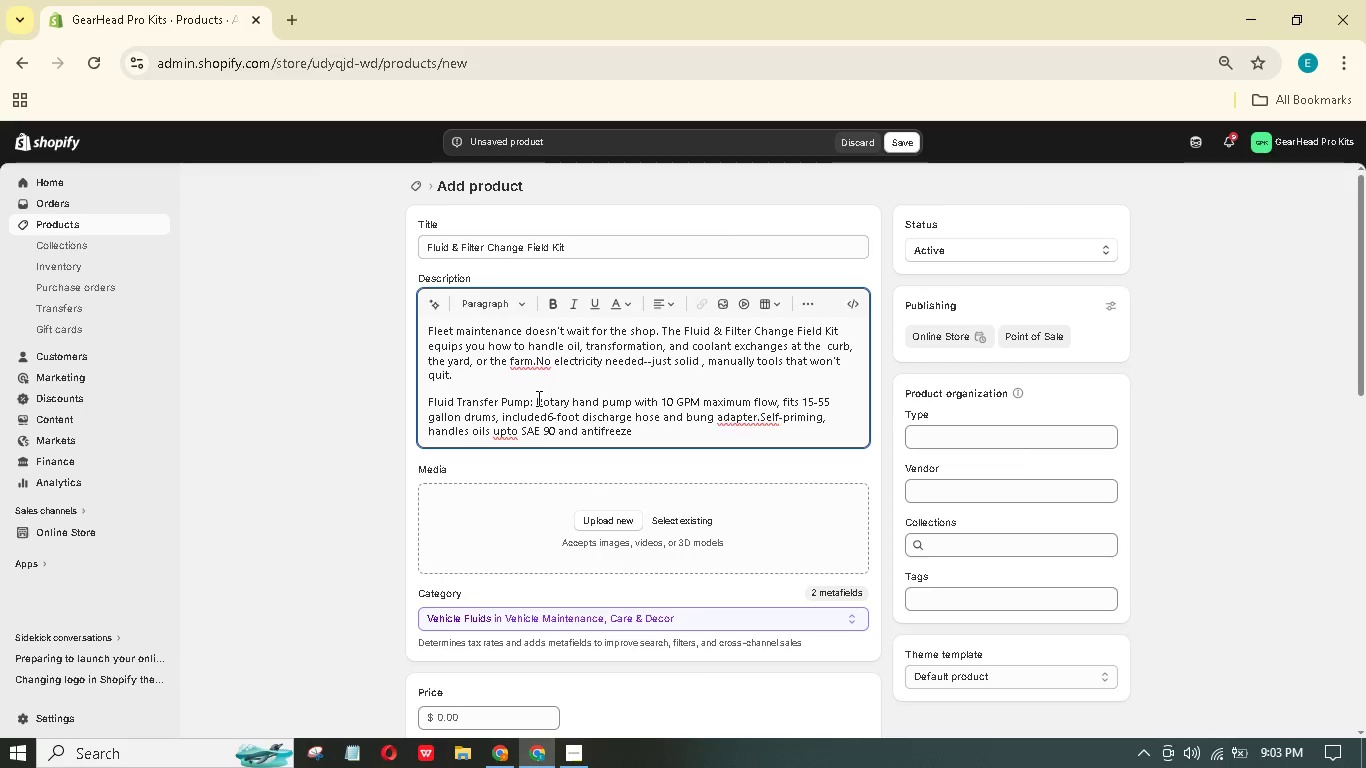 
wait(16.11)
 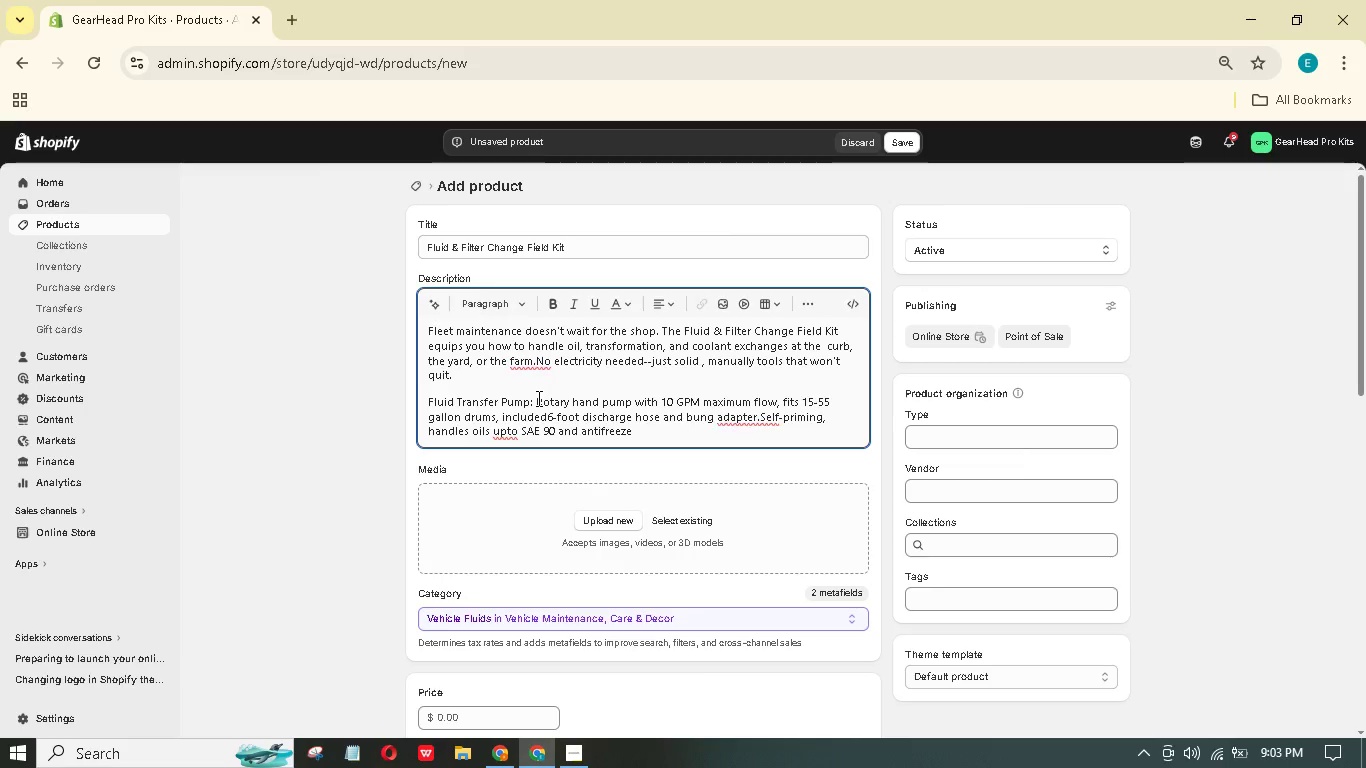 
key(Enter)
 